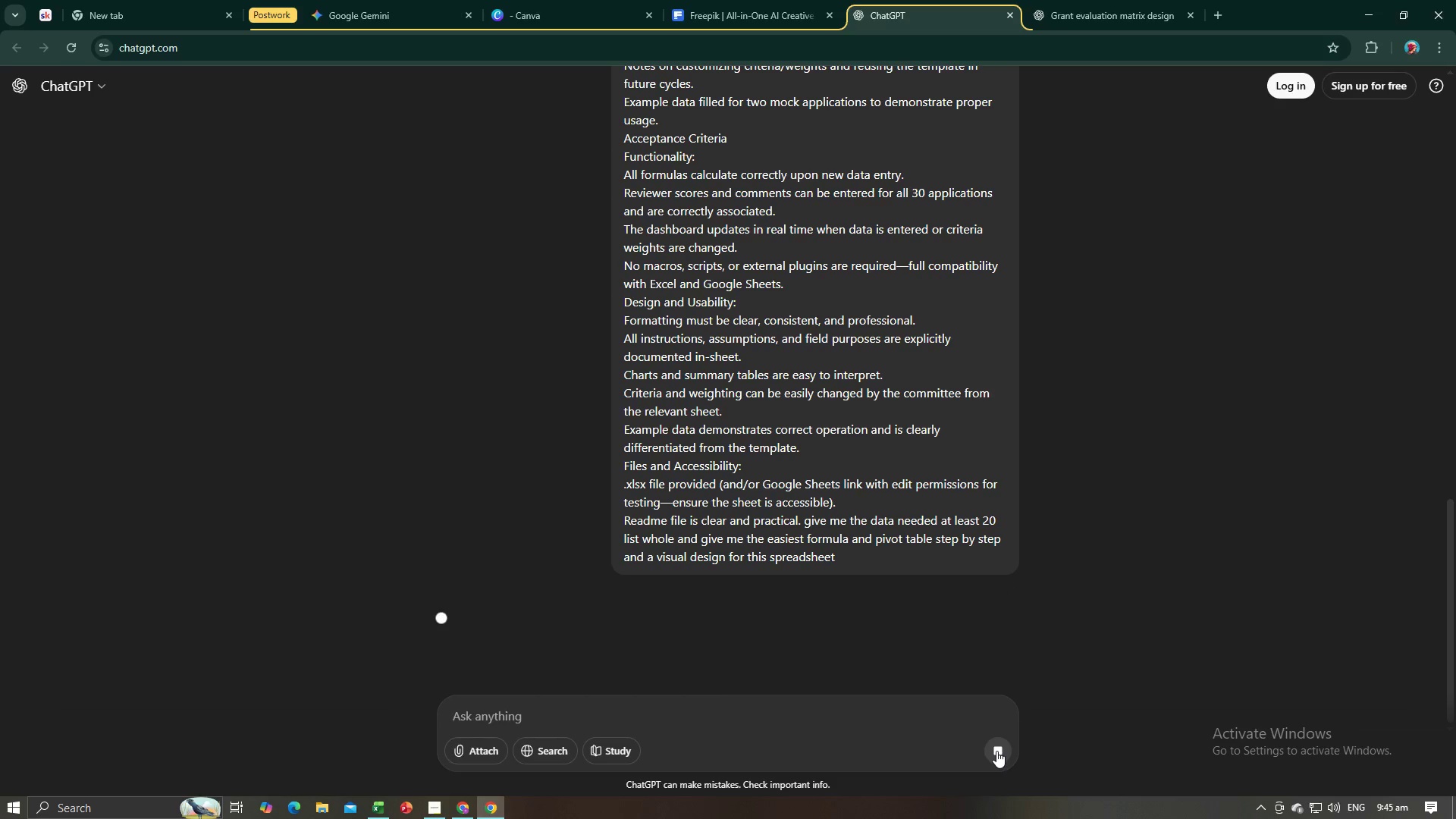 
triple_click([996, 751])
 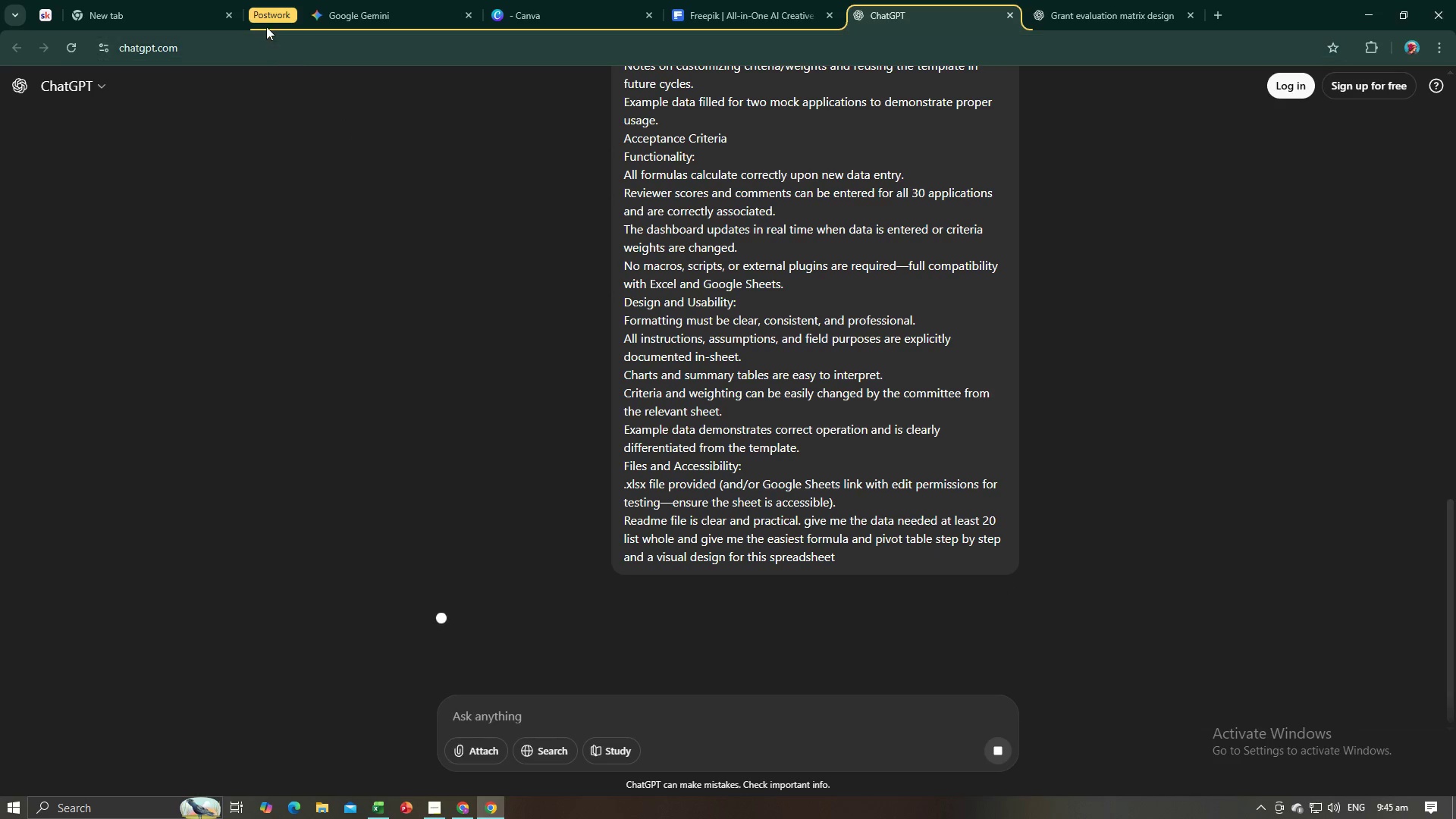 
left_click([266, 23])
 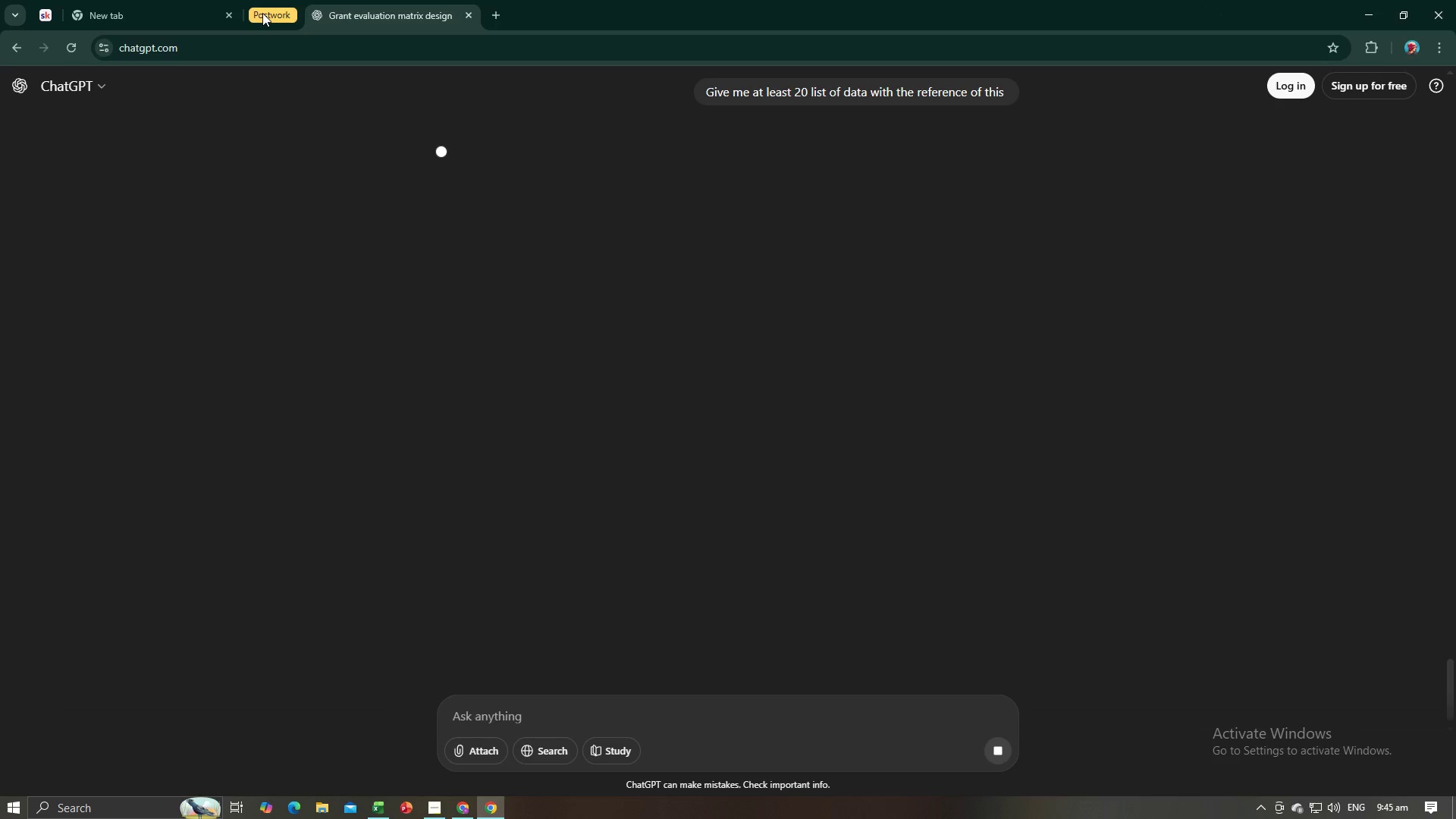 
left_click([262, 13])
 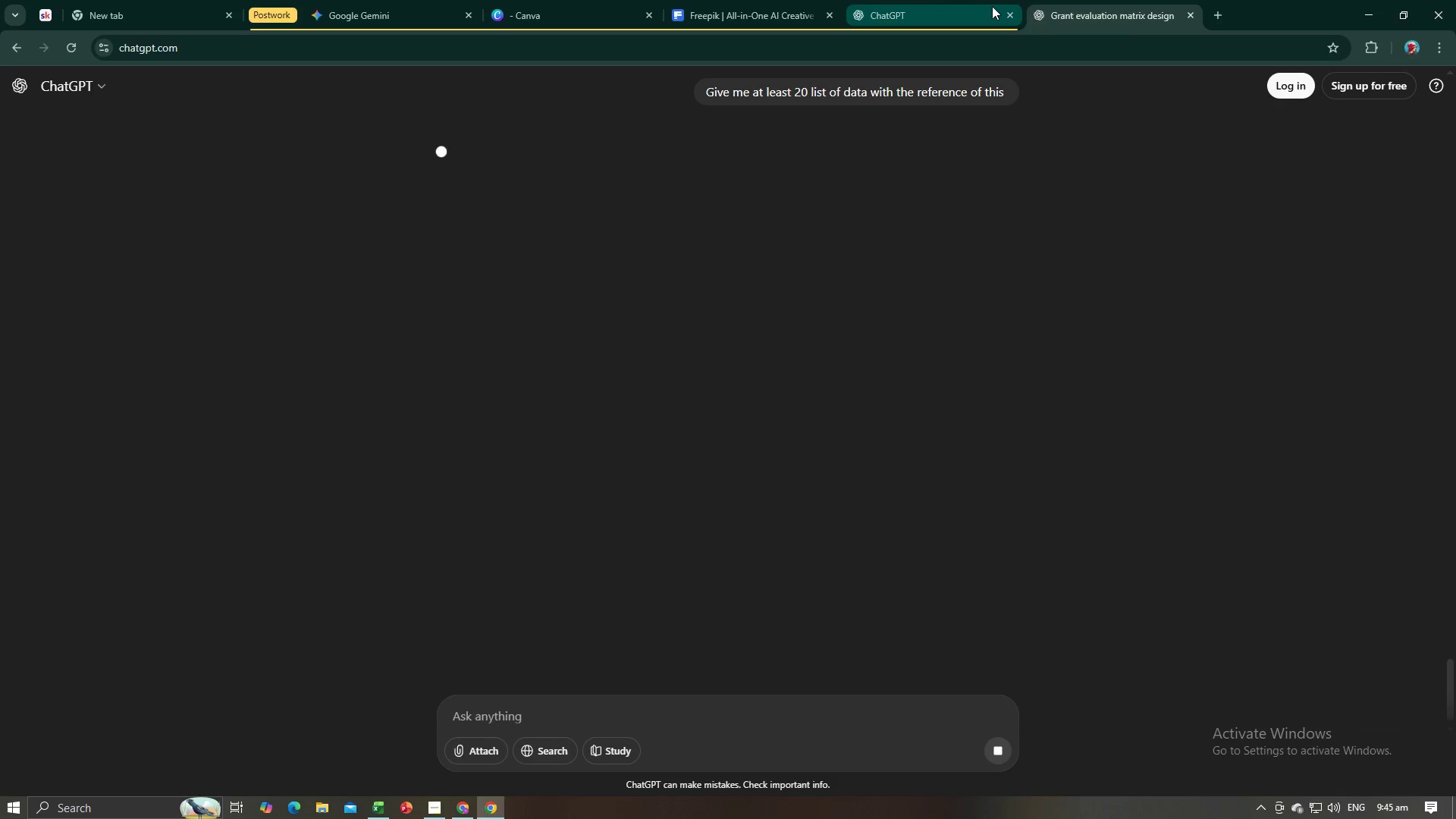 
left_click([945, 13])
 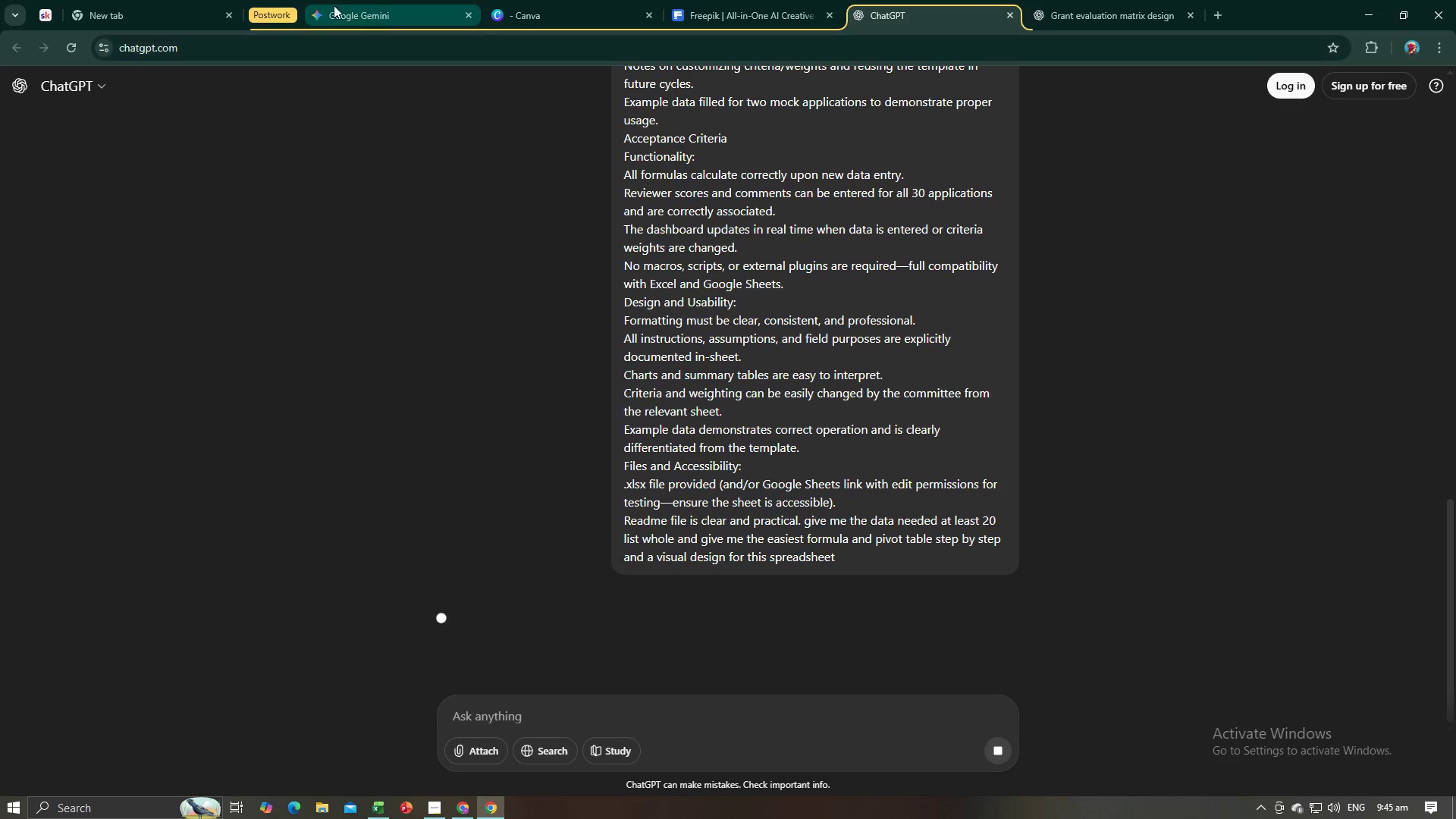 
left_click([278, 2])
 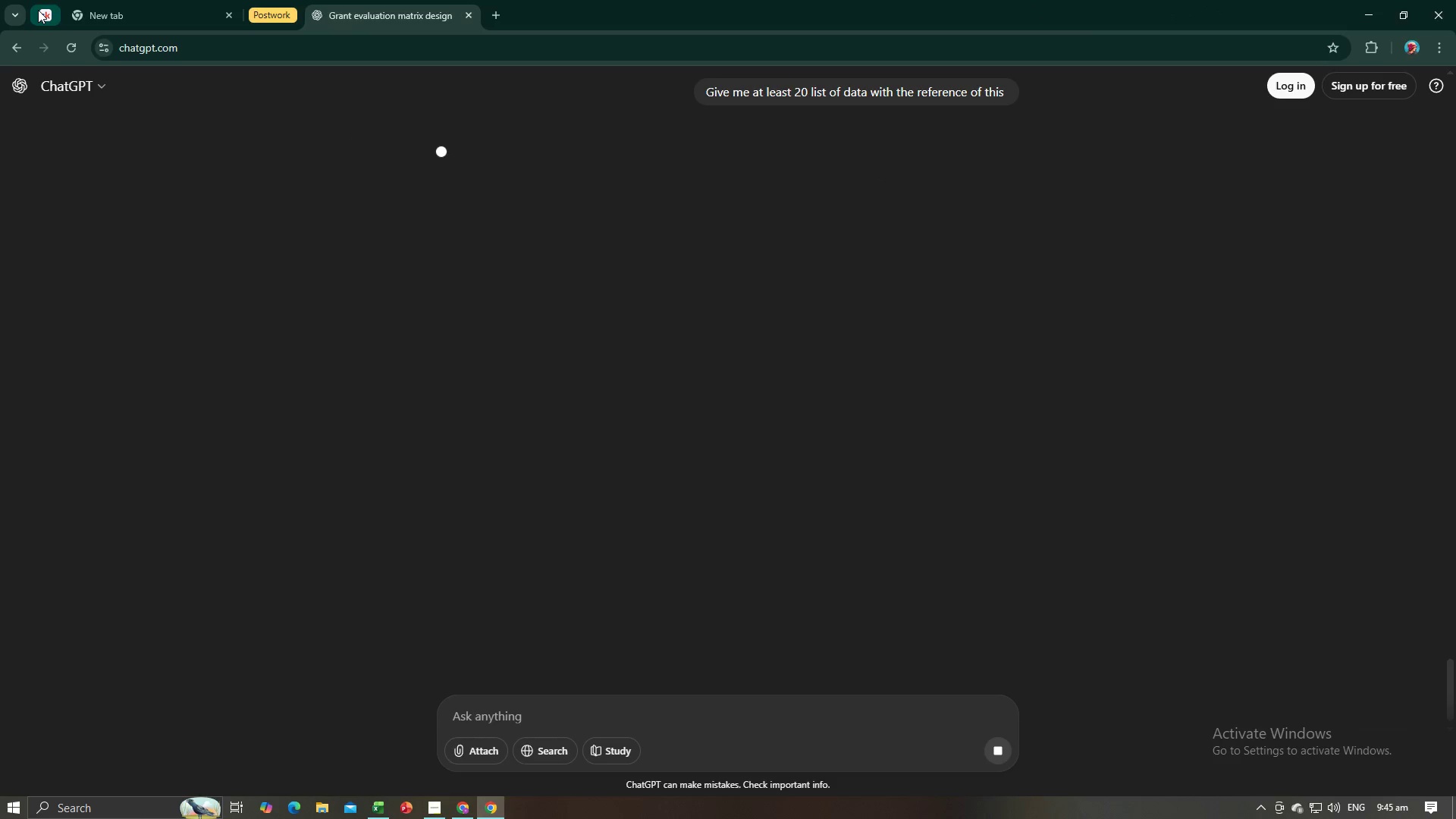 
left_click([112, 0])
 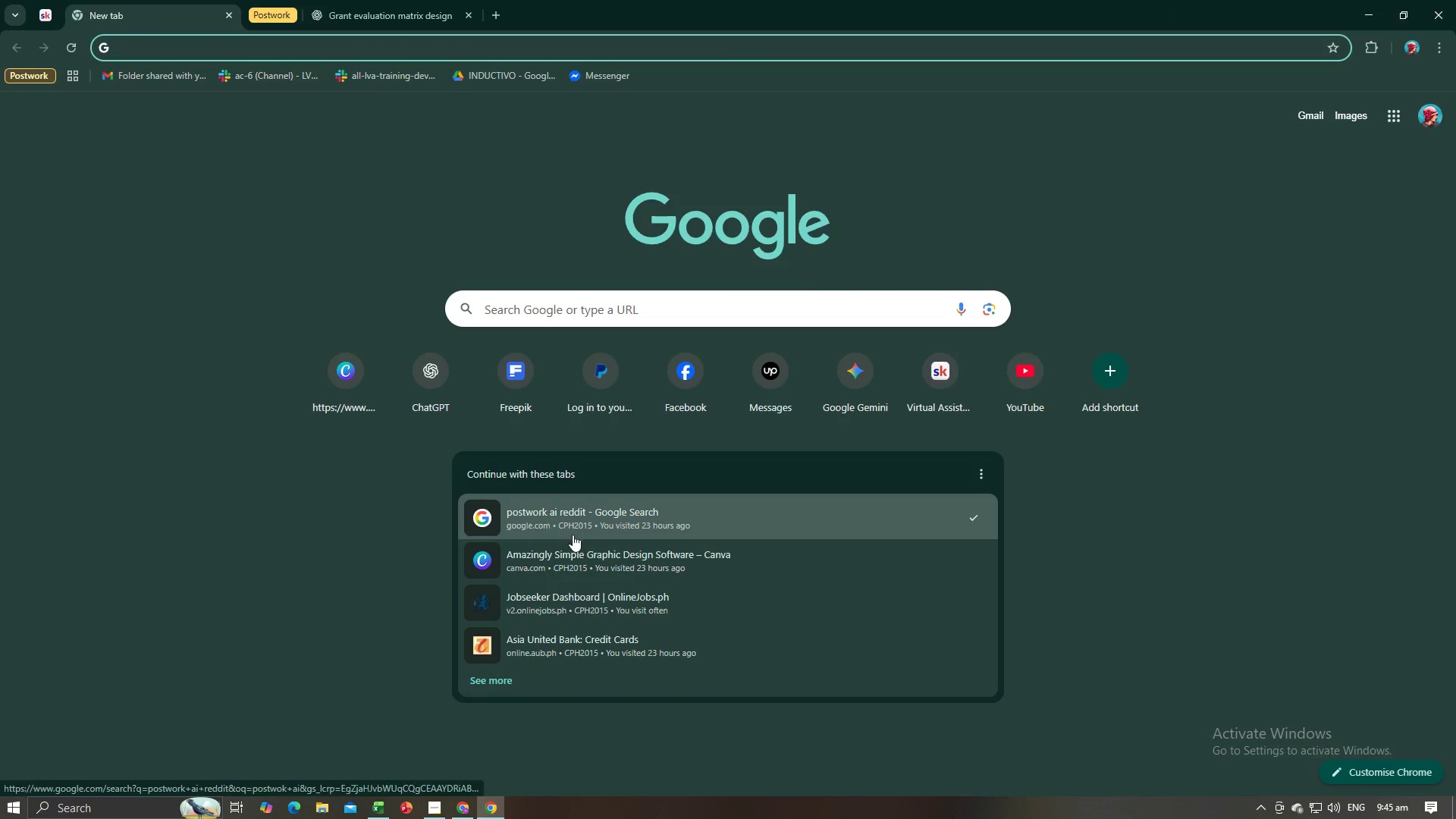 
key(Alt+AltLeft)
 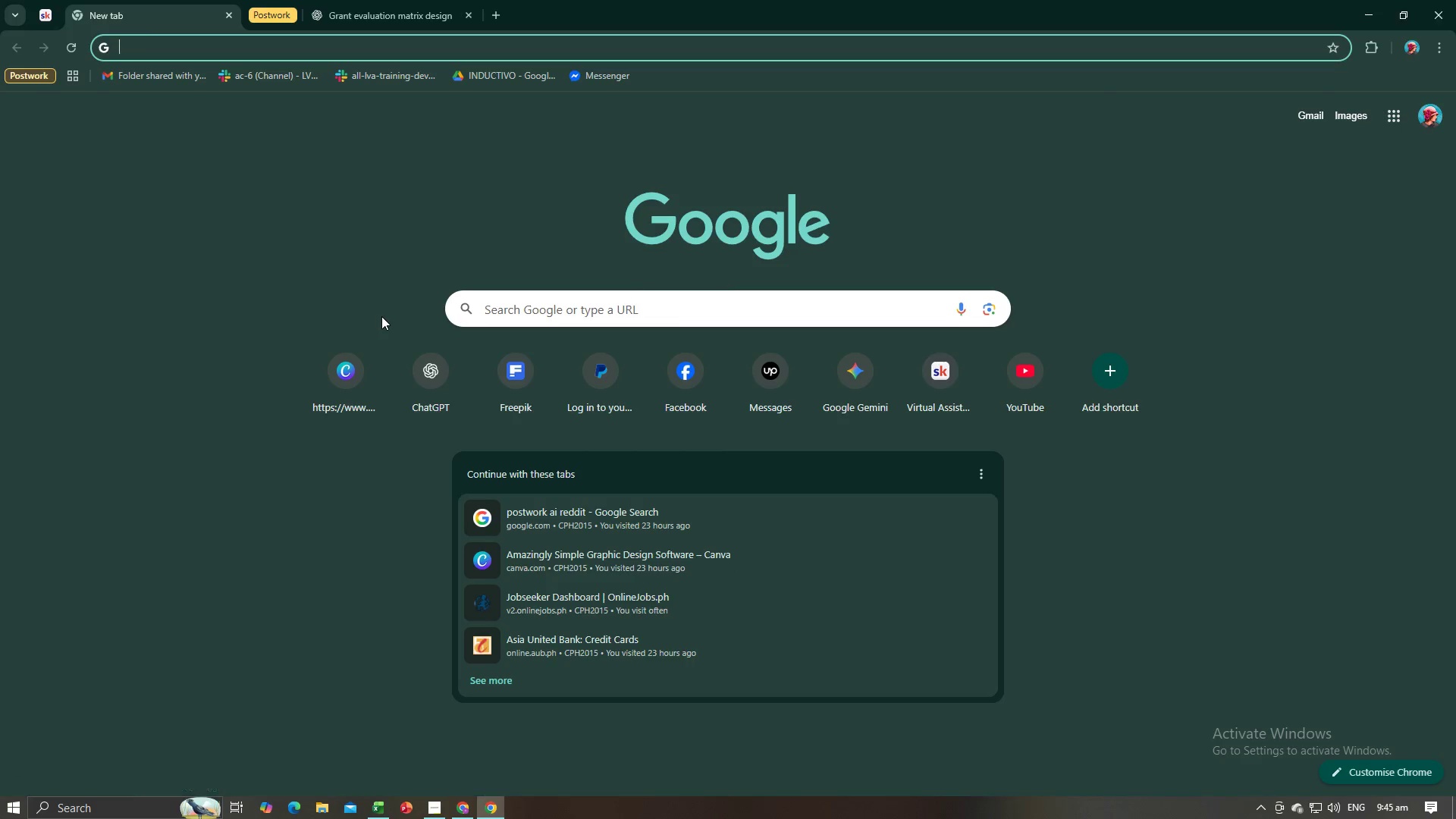 
key(Alt+Tab)
 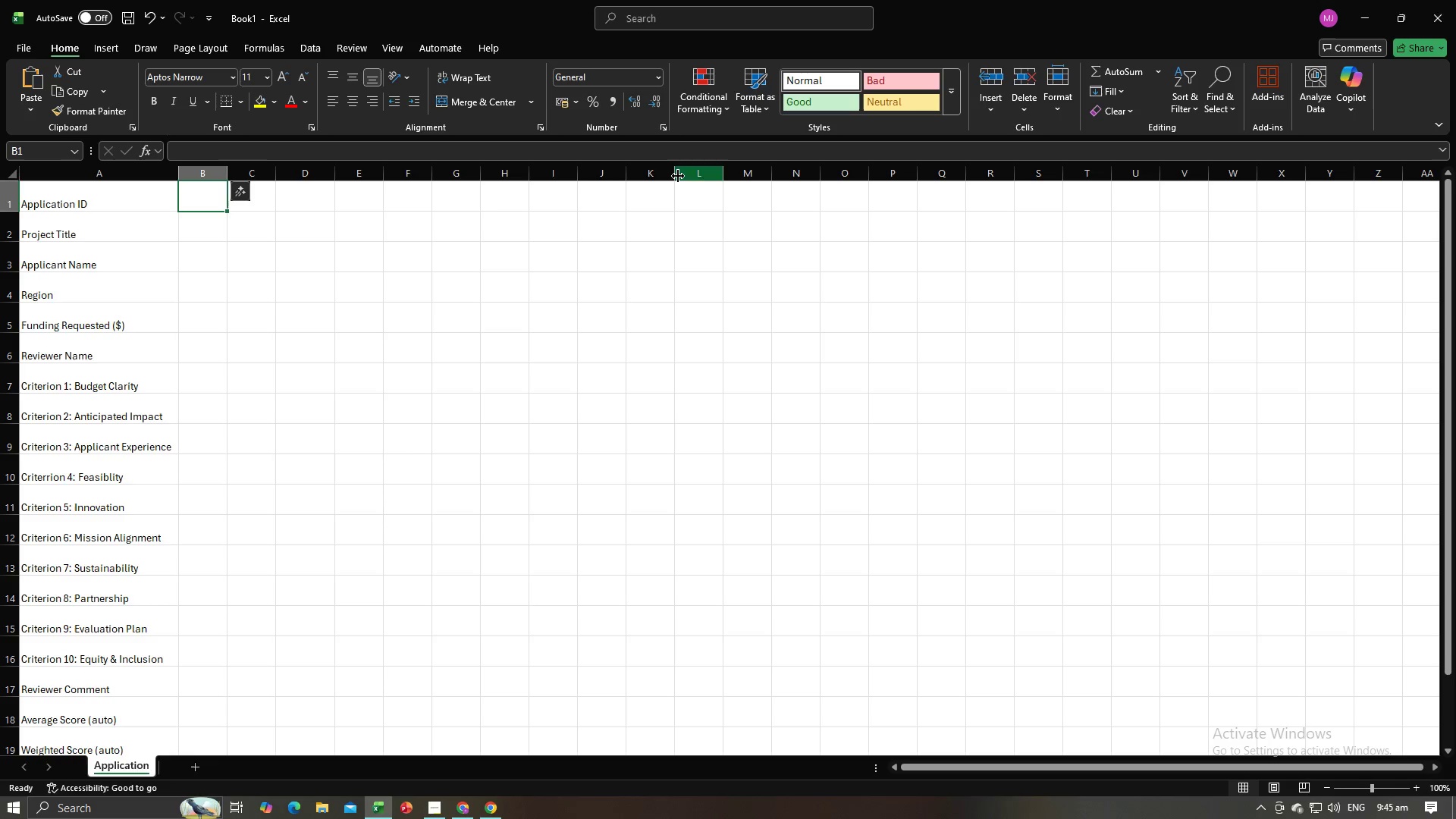 
key(Alt+Tab)
 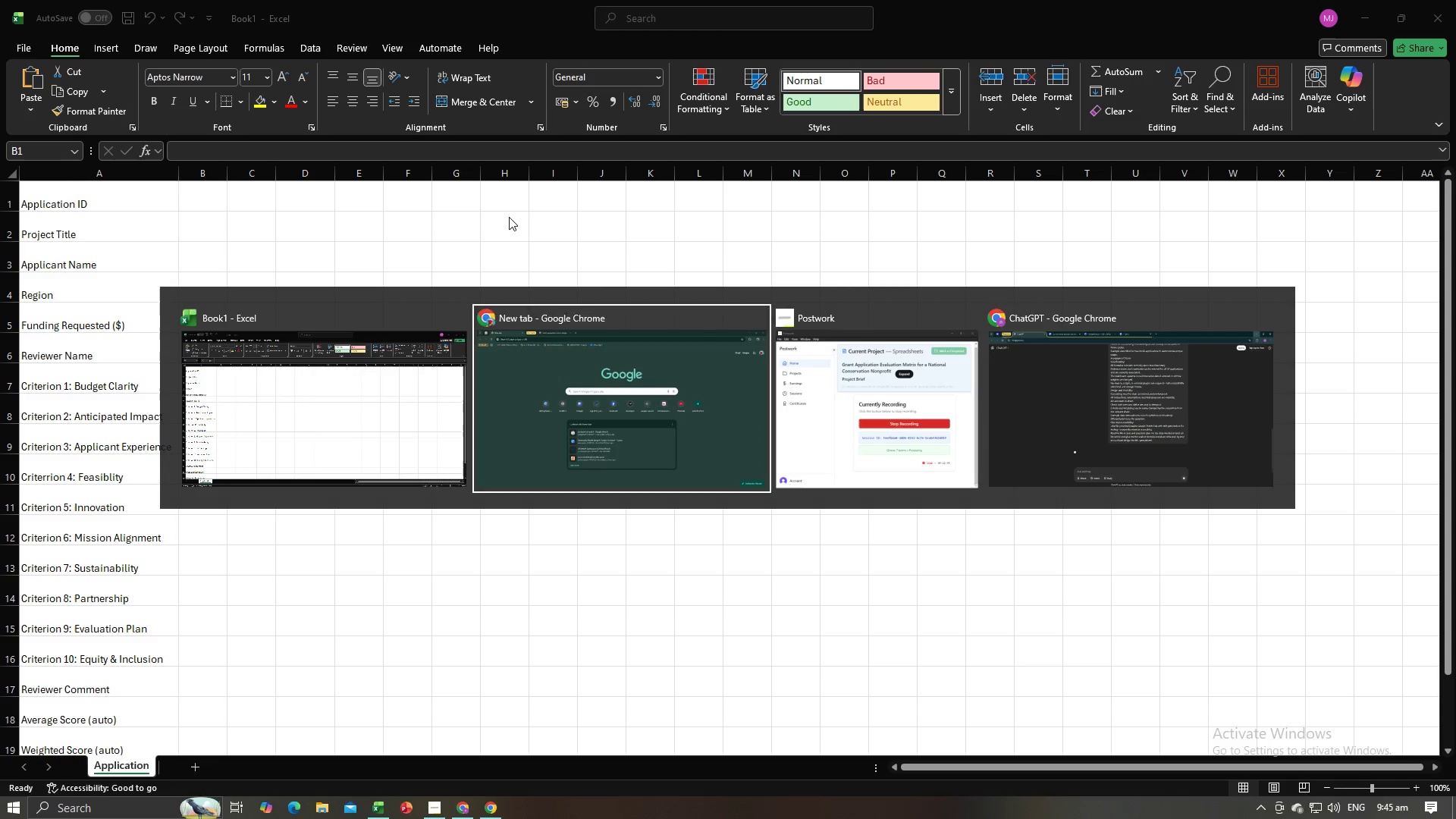 
key(Alt+Tab)
 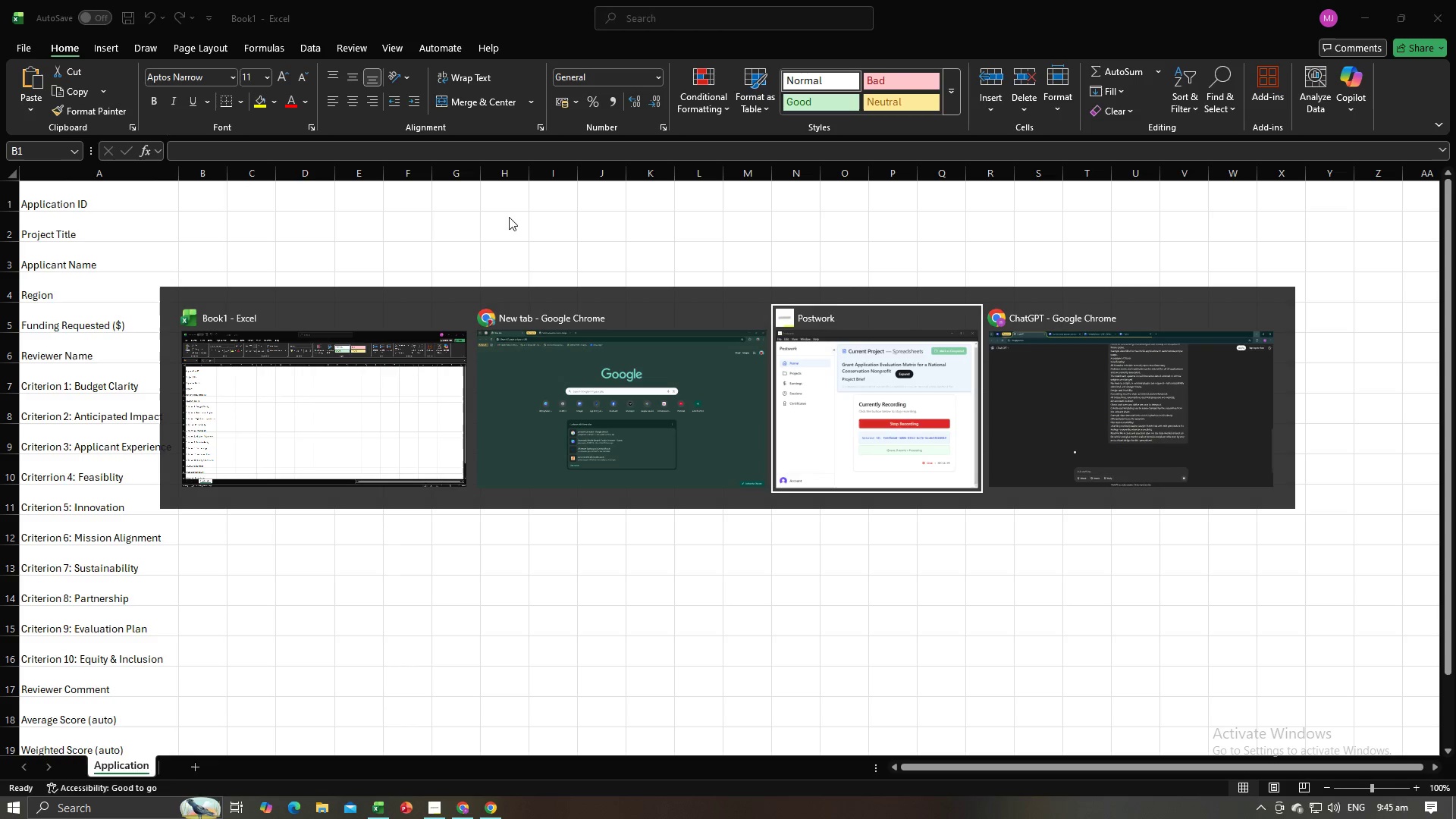 
key(Alt+Tab)
 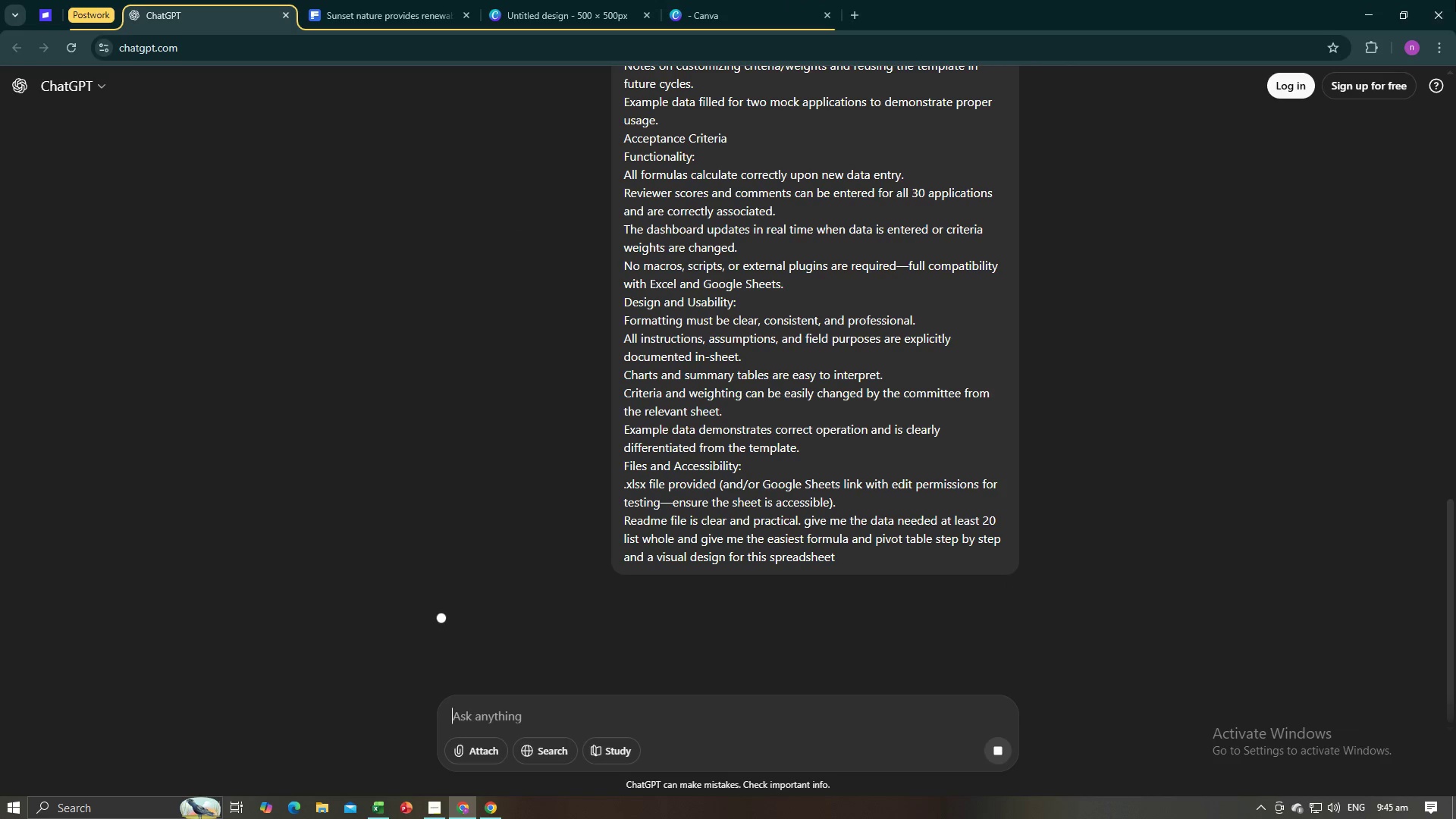 
left_click([1455, 0])
 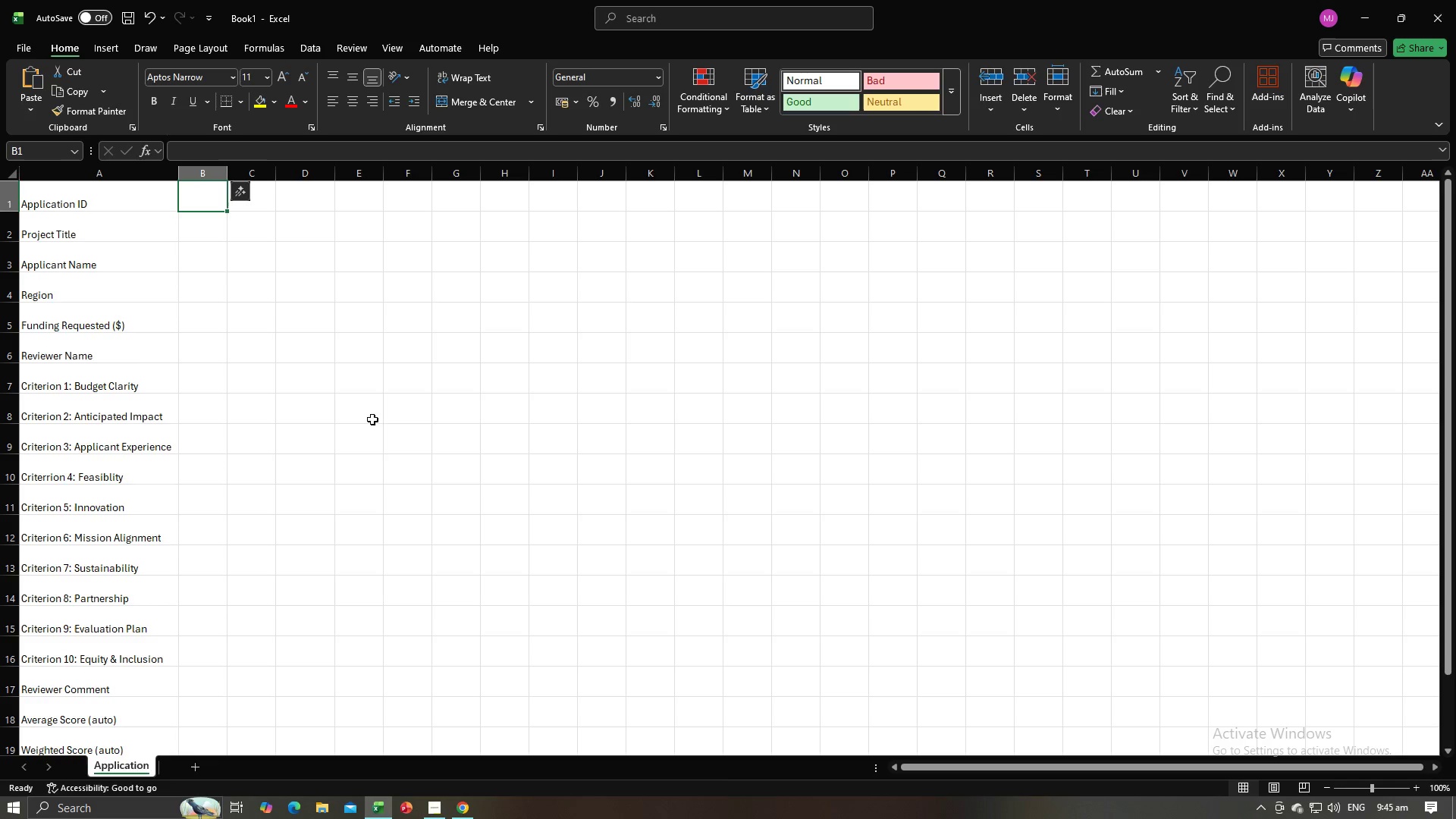 
key(Alt+AltLeft)
 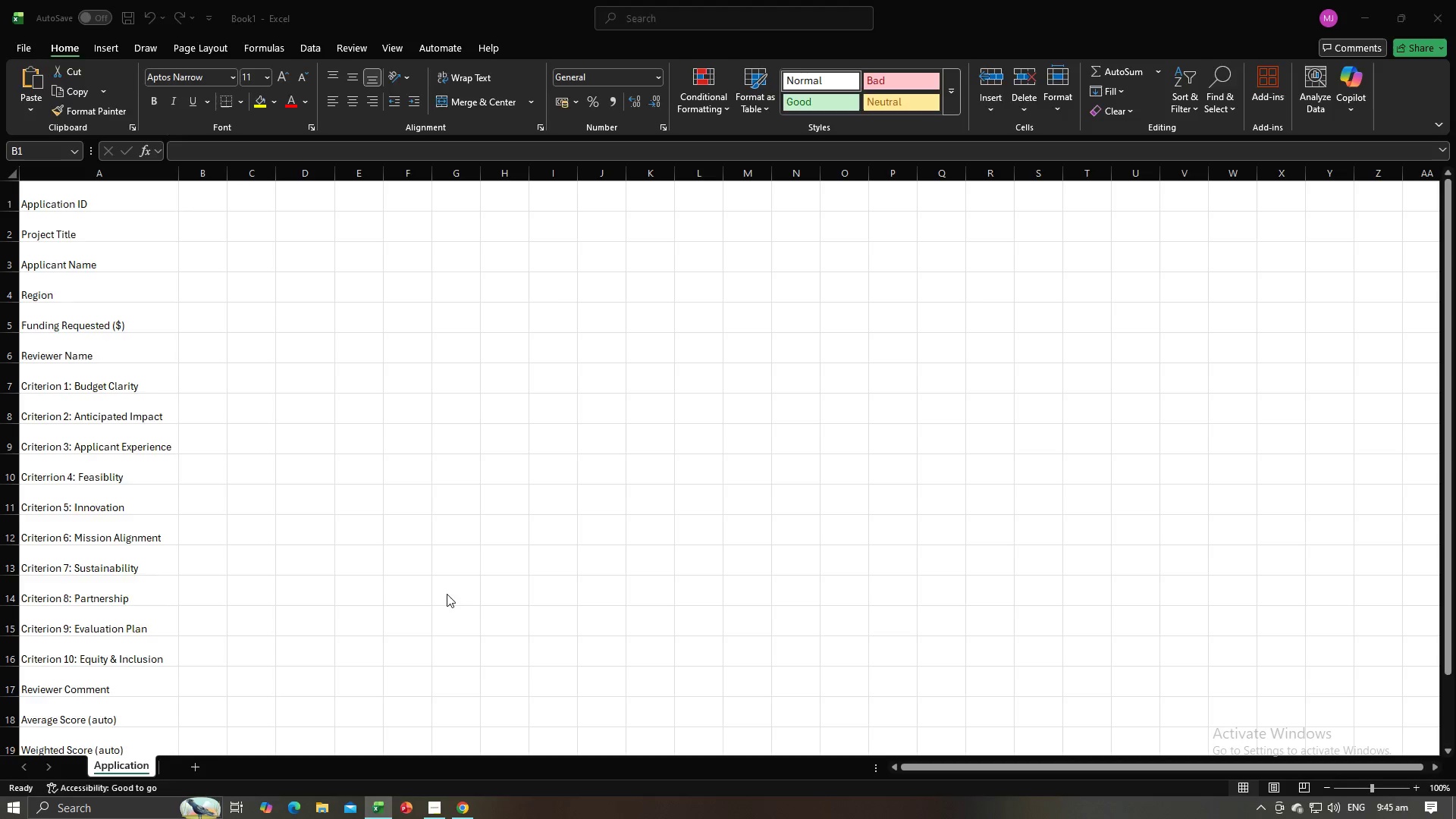 
key(Alt+Tab)
 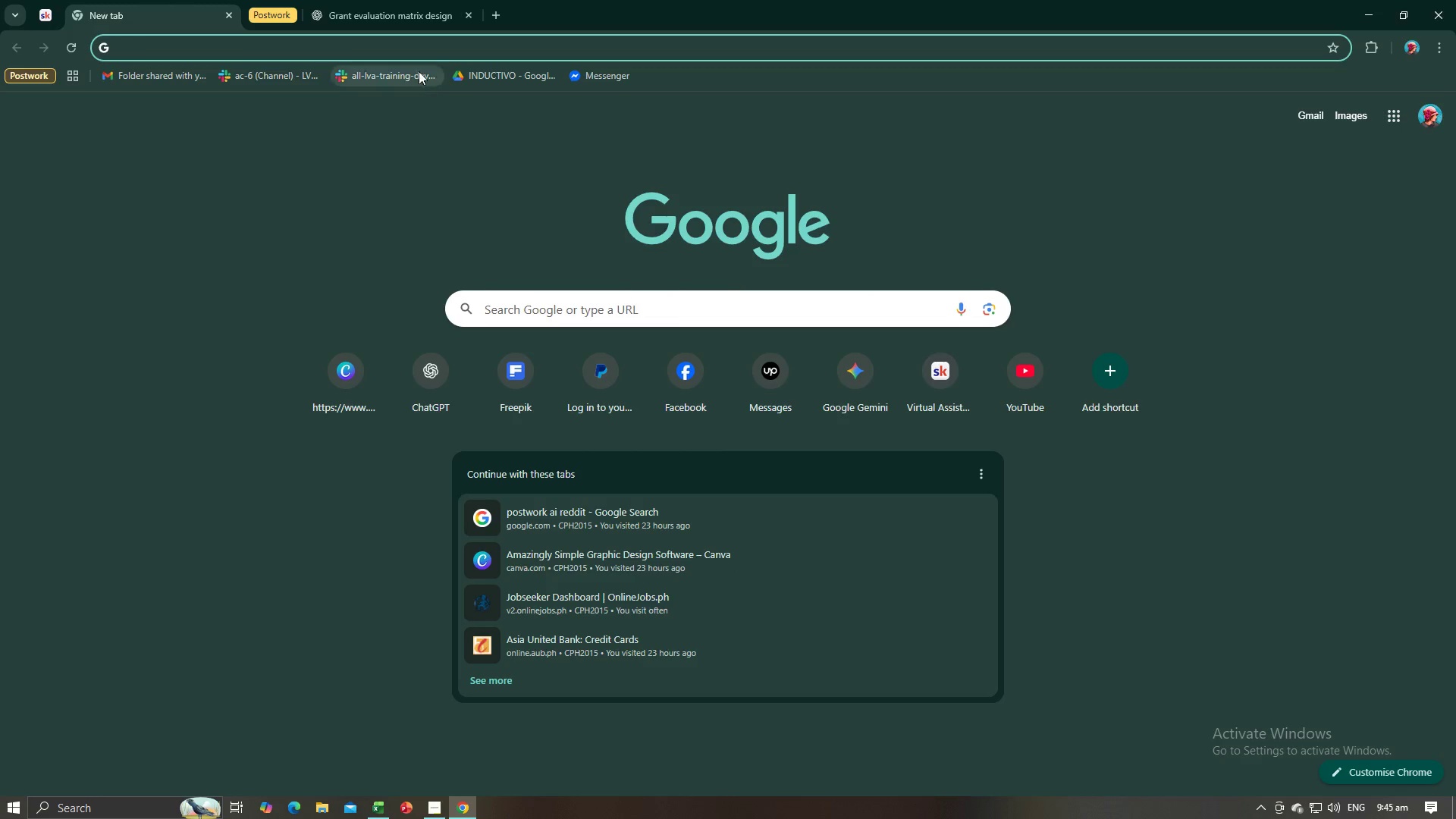 
left_click([393, 5])
 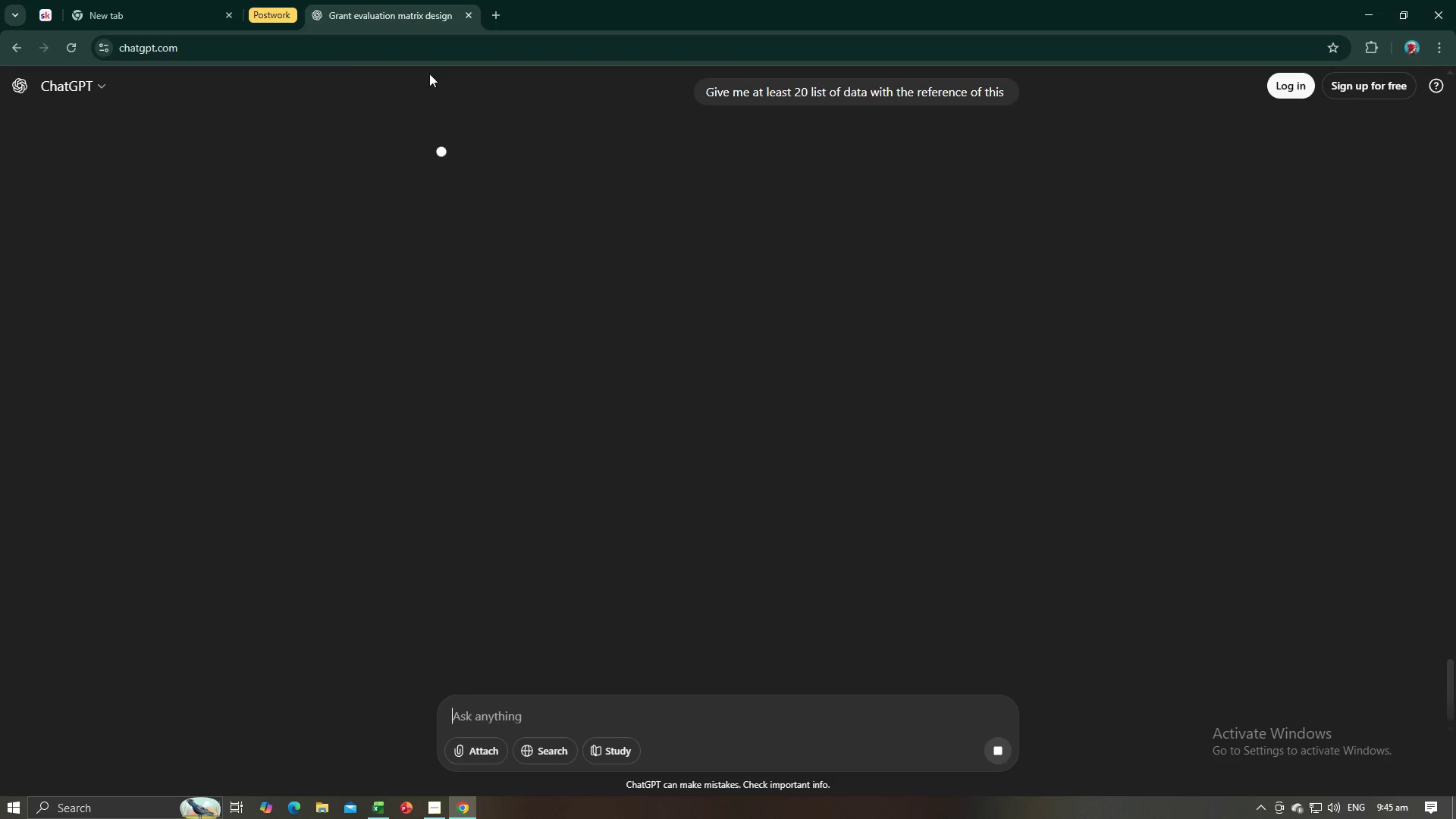 
scroll: coordinate [712, 370], scroll_direction: none, amount: 0.0
 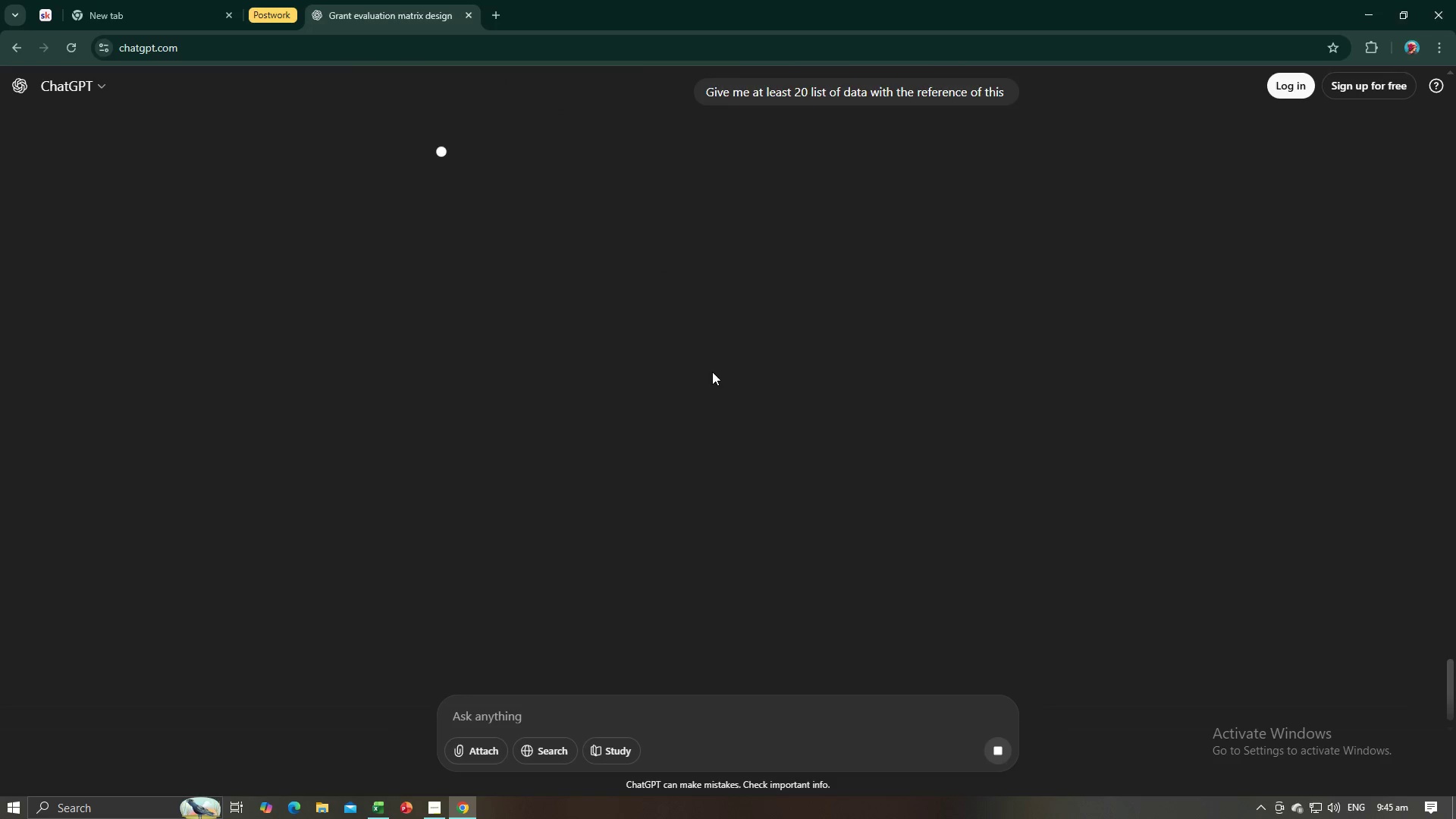 
scroll: coordinate [712, 376], scroll_direction: up, amount: 3.0
 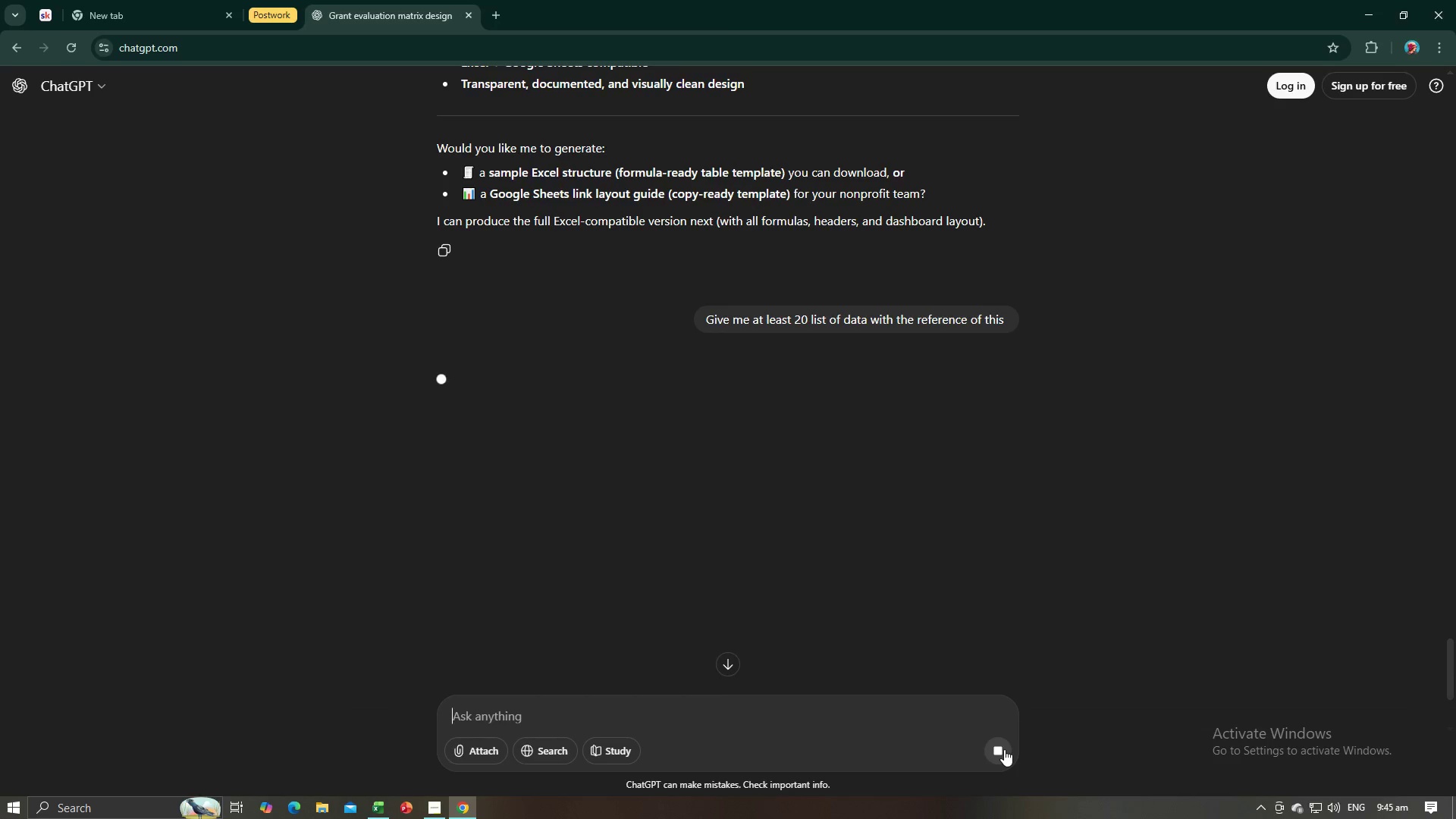 
double_click([1002, 750])
 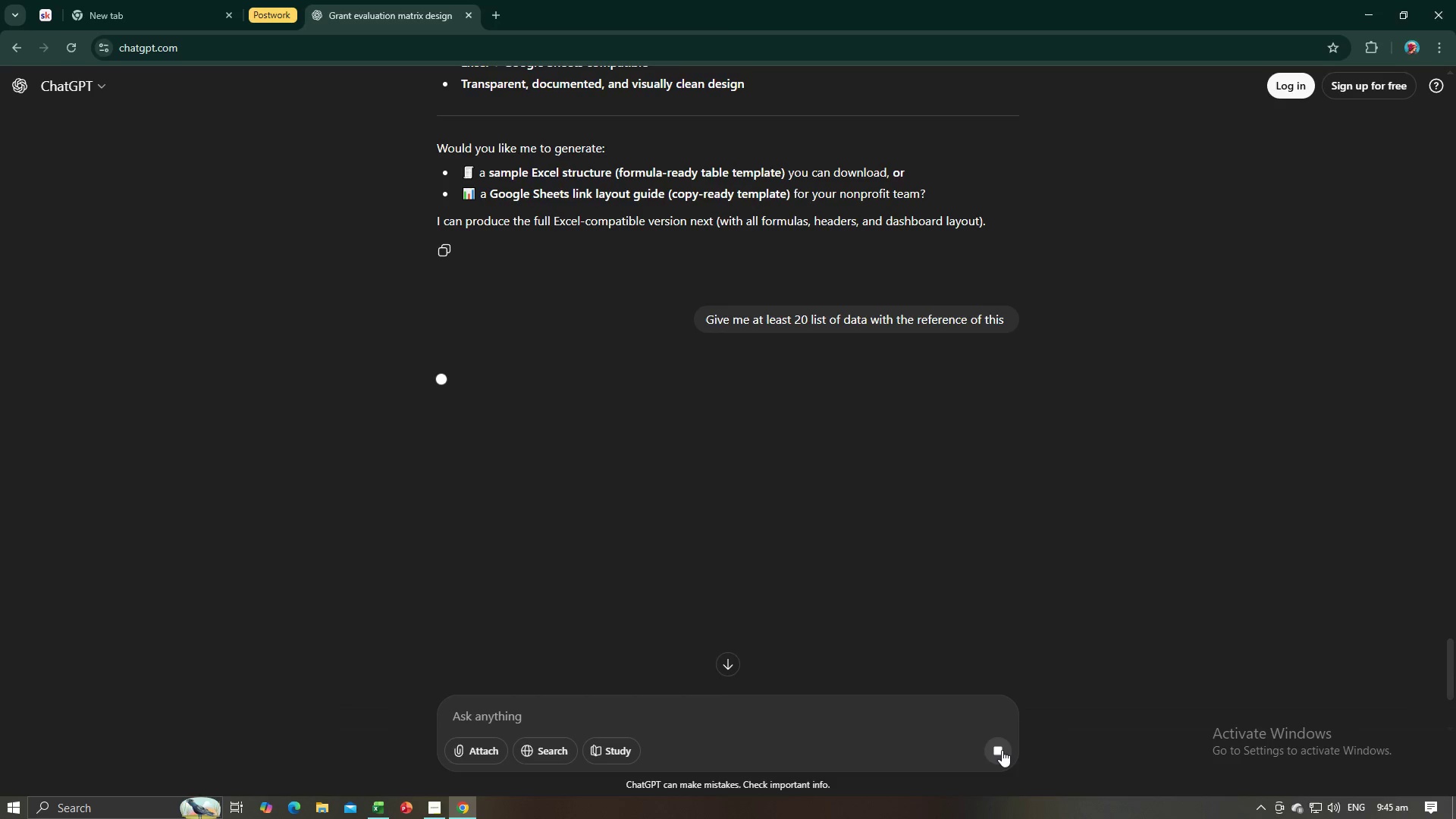 
triple_click([1002, 750])
 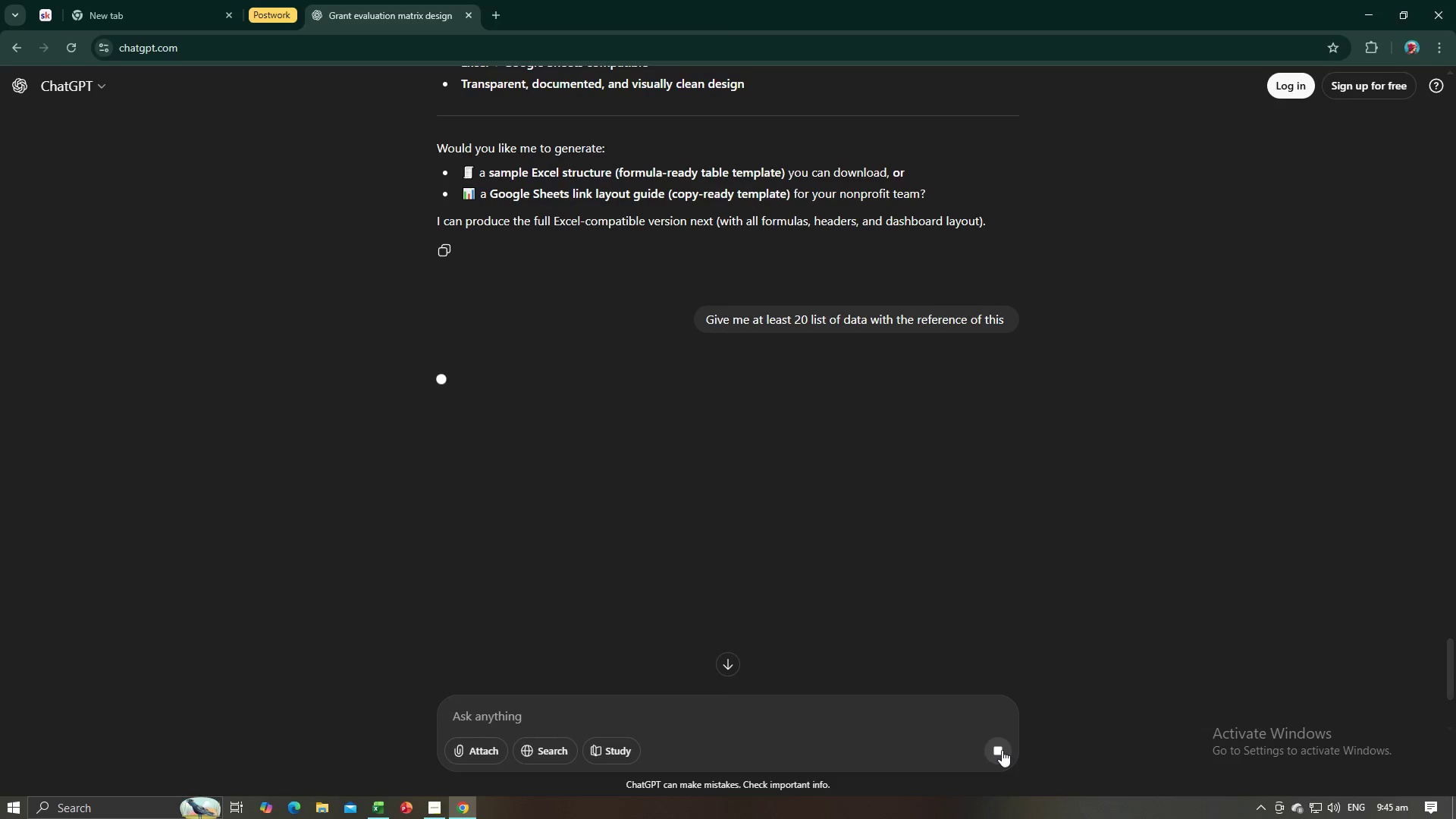 
triple_click([1002, 750])
 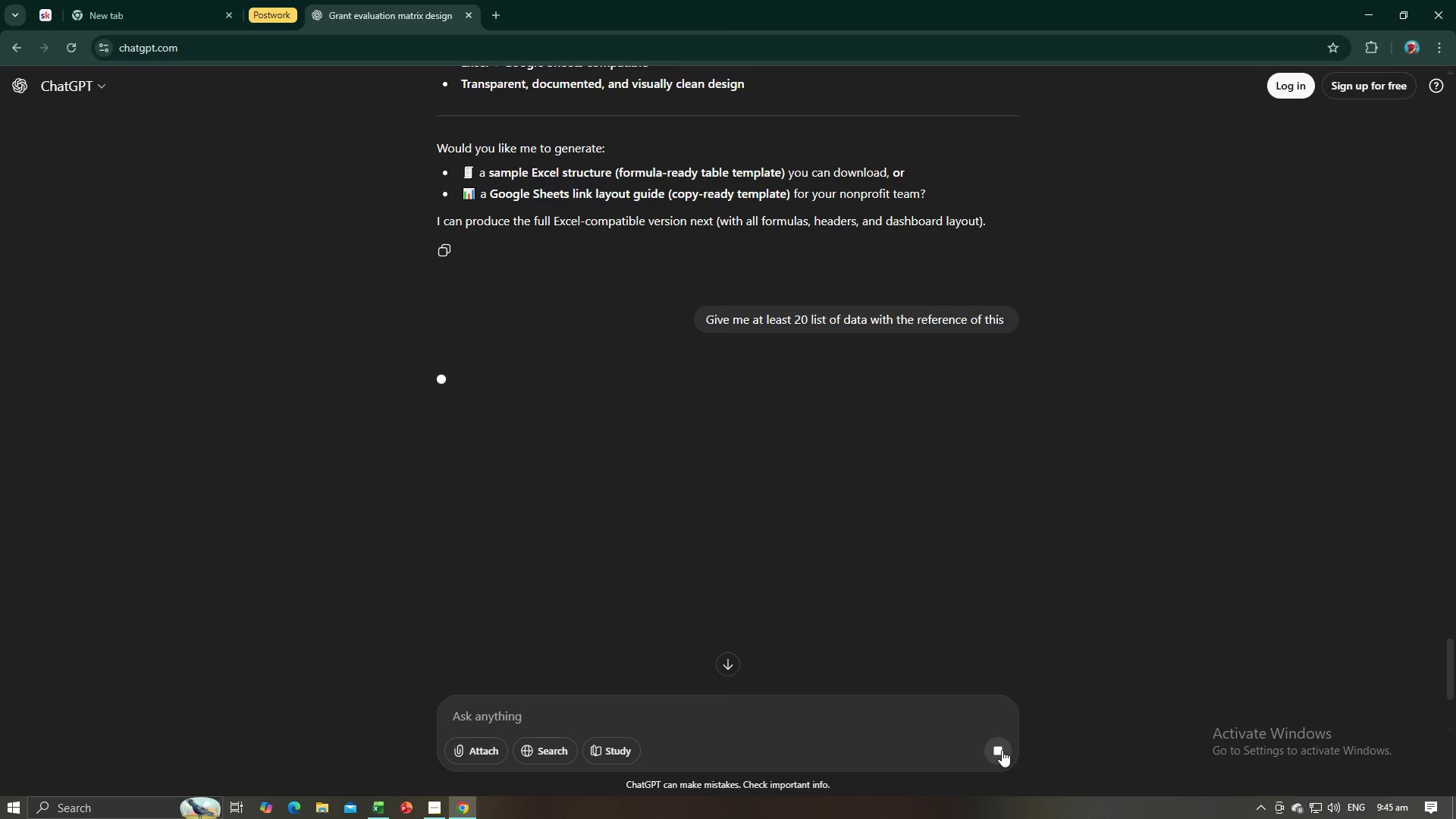 
triple_click([1002, 750])
 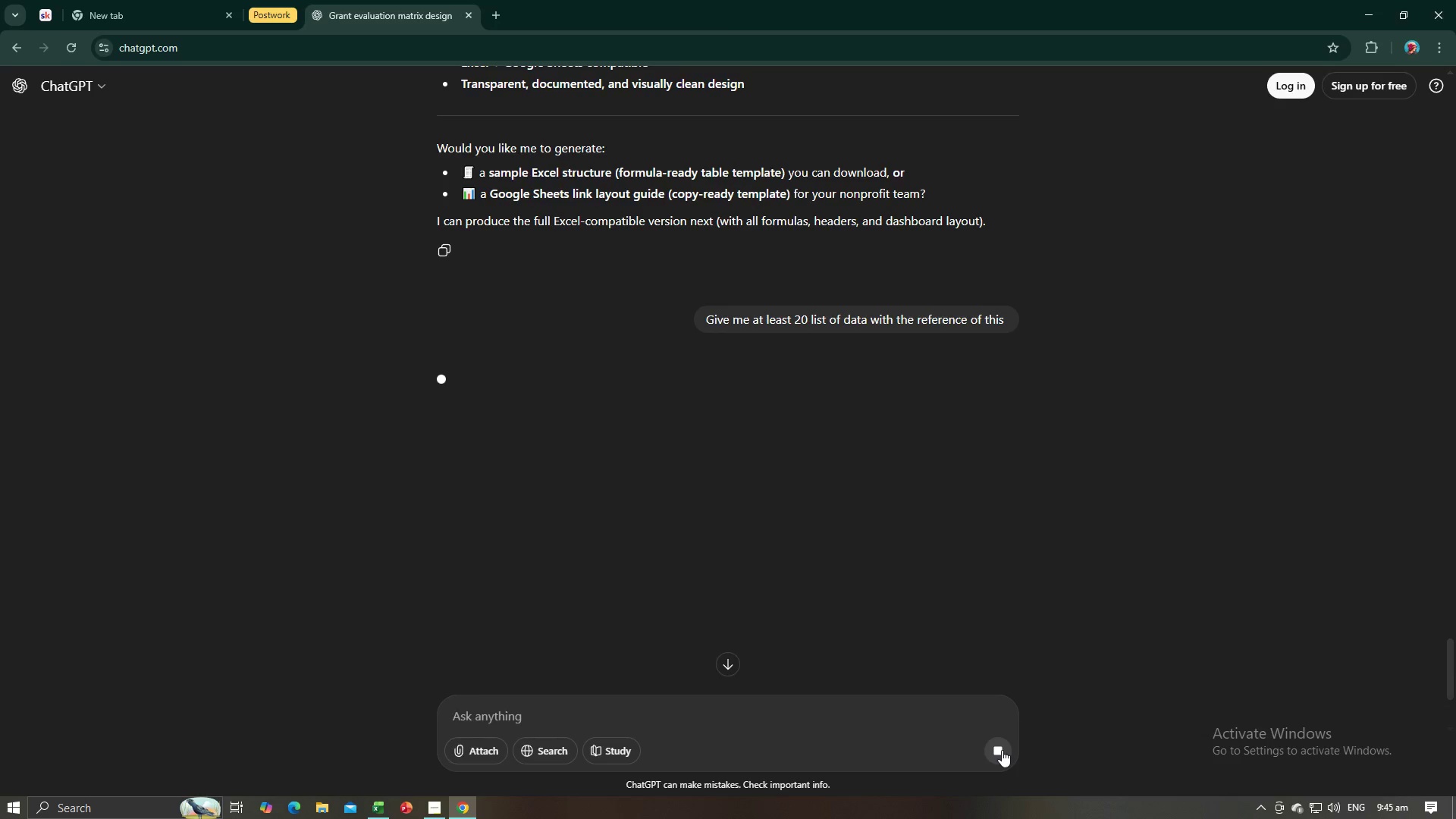 
triple_click([1002, 750])
 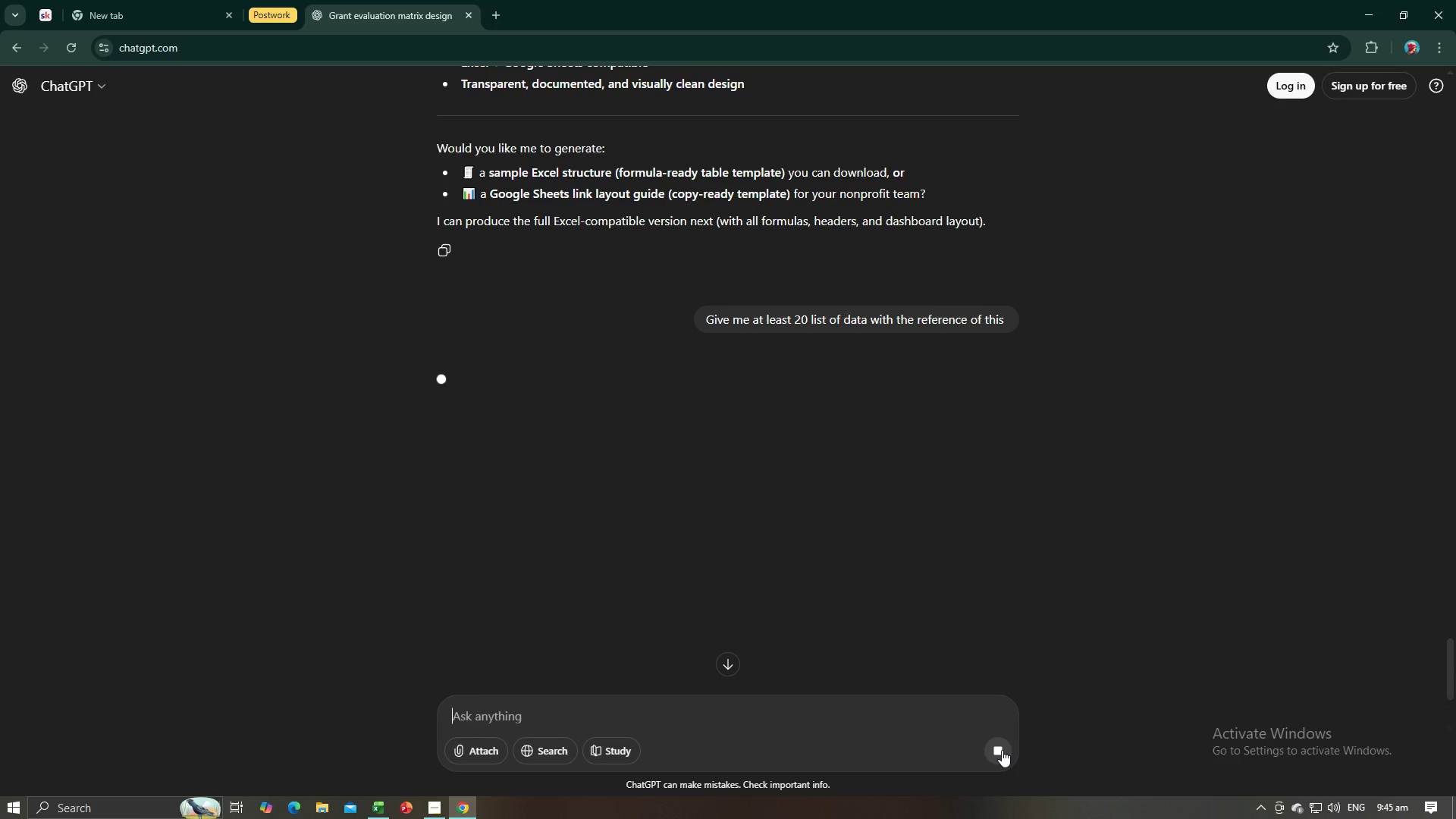 
triple_click([1002, 750])
 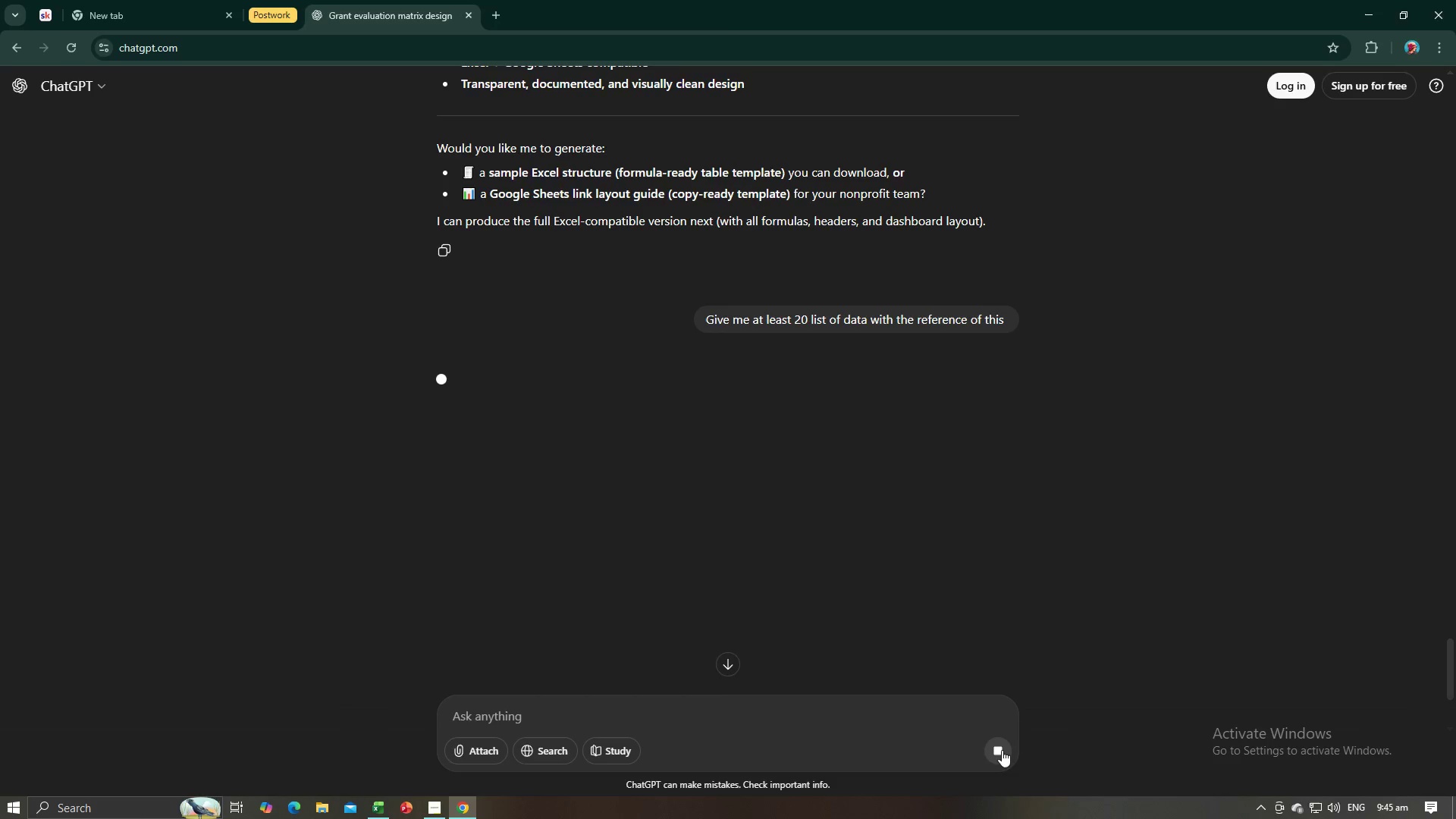 
triple_click([1002, 750])
 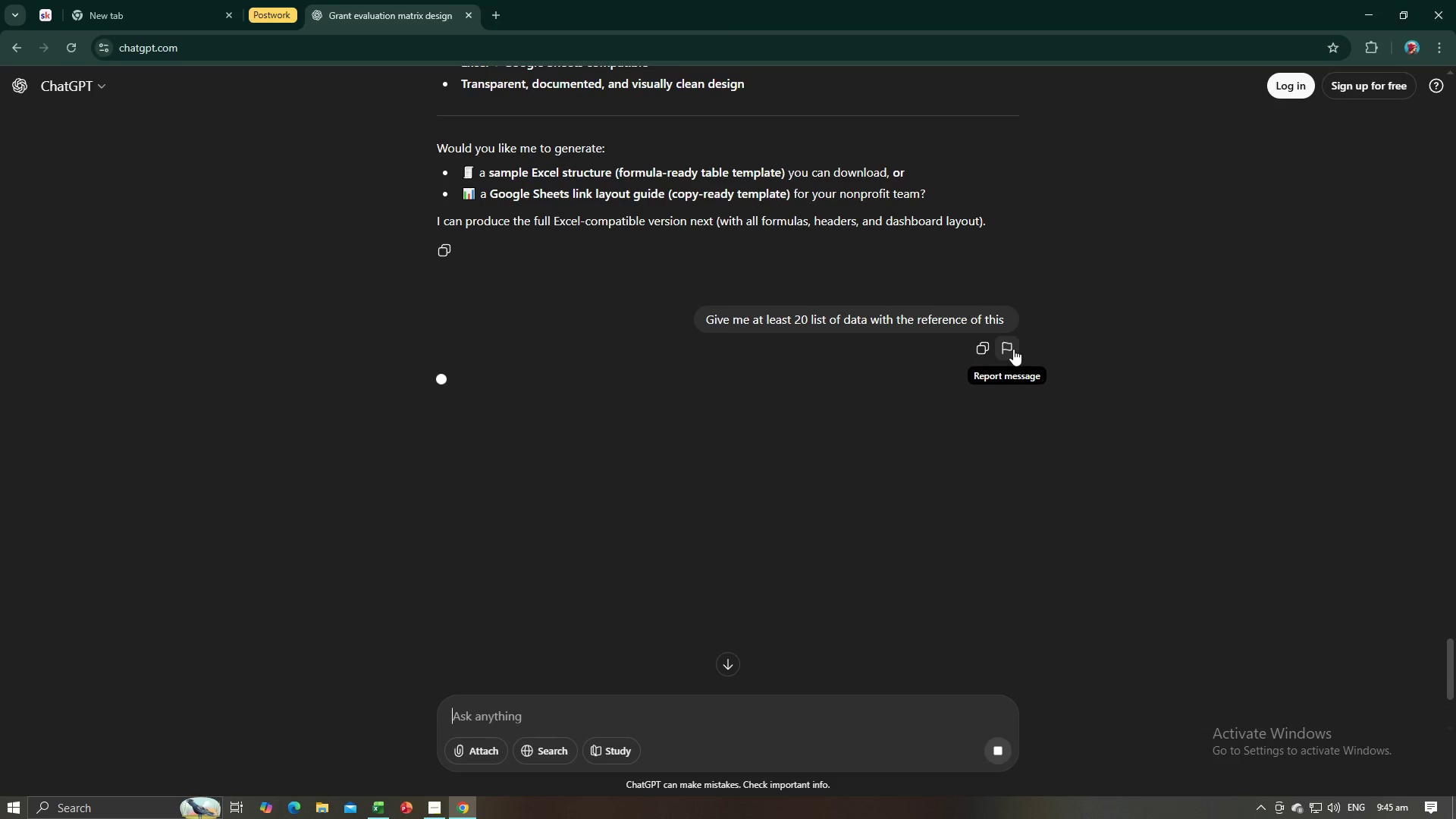 
left_click([985, 350])
 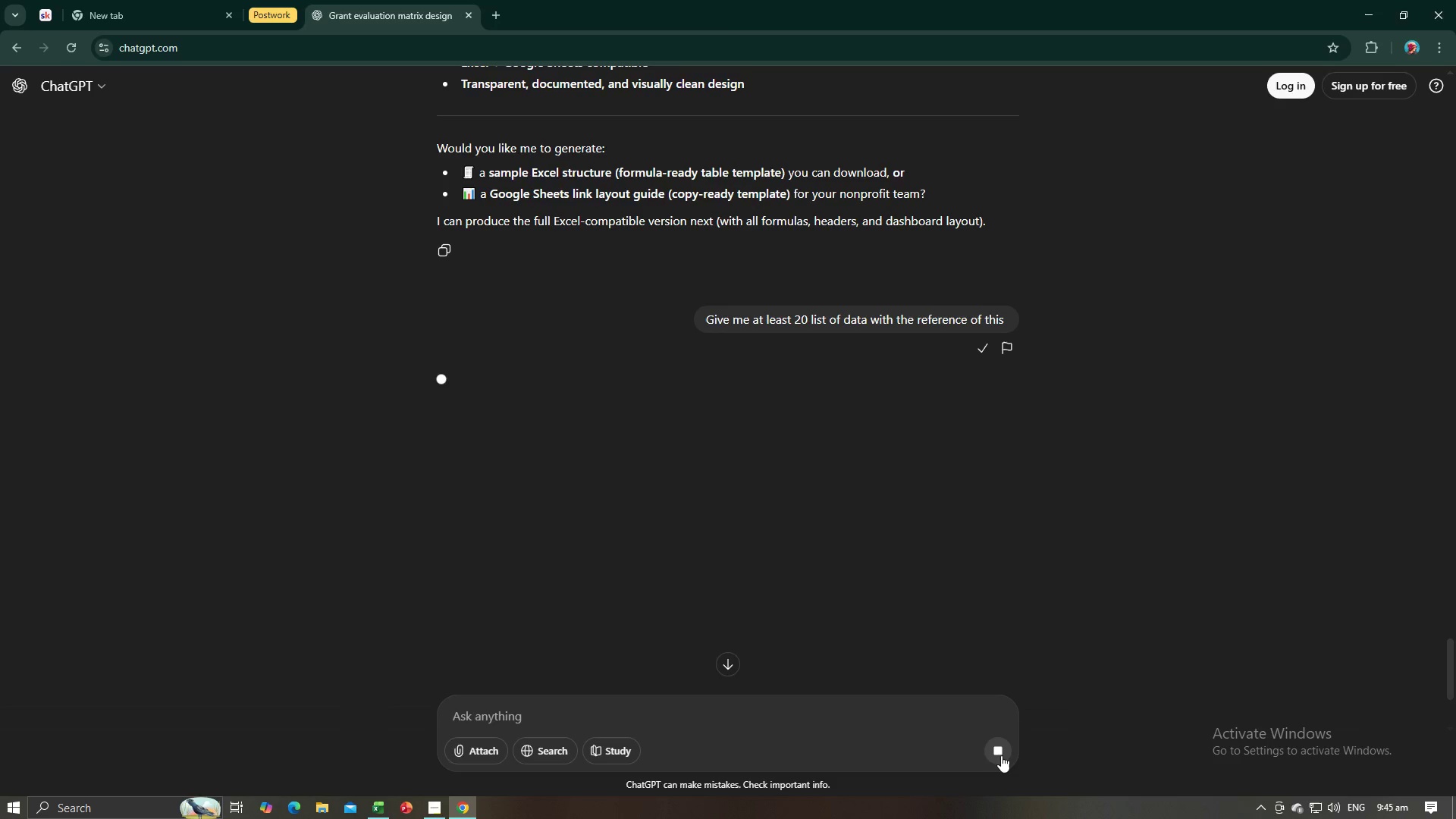 
left_click([1006, 757])
 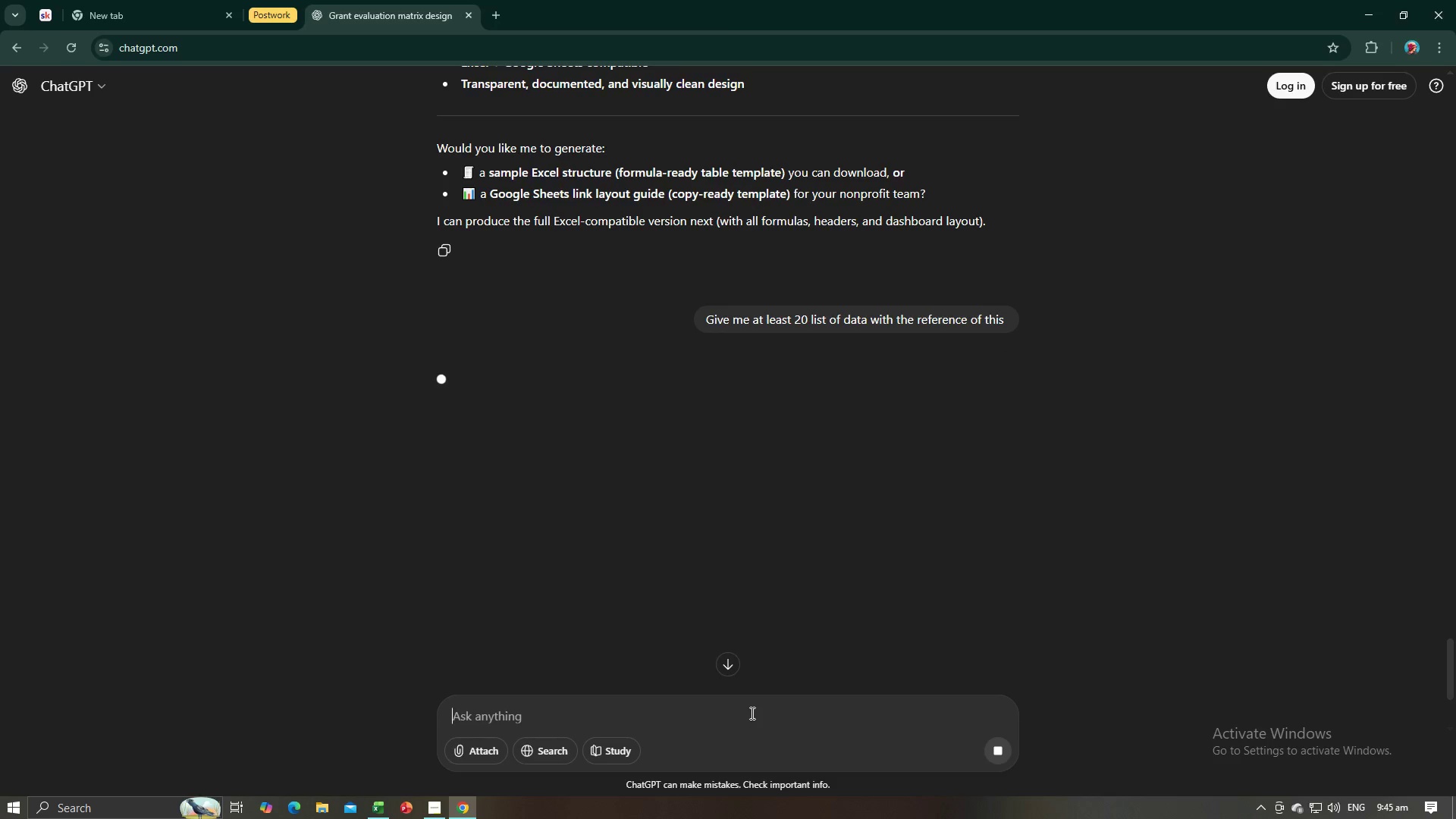 
left_click([751, 713])
 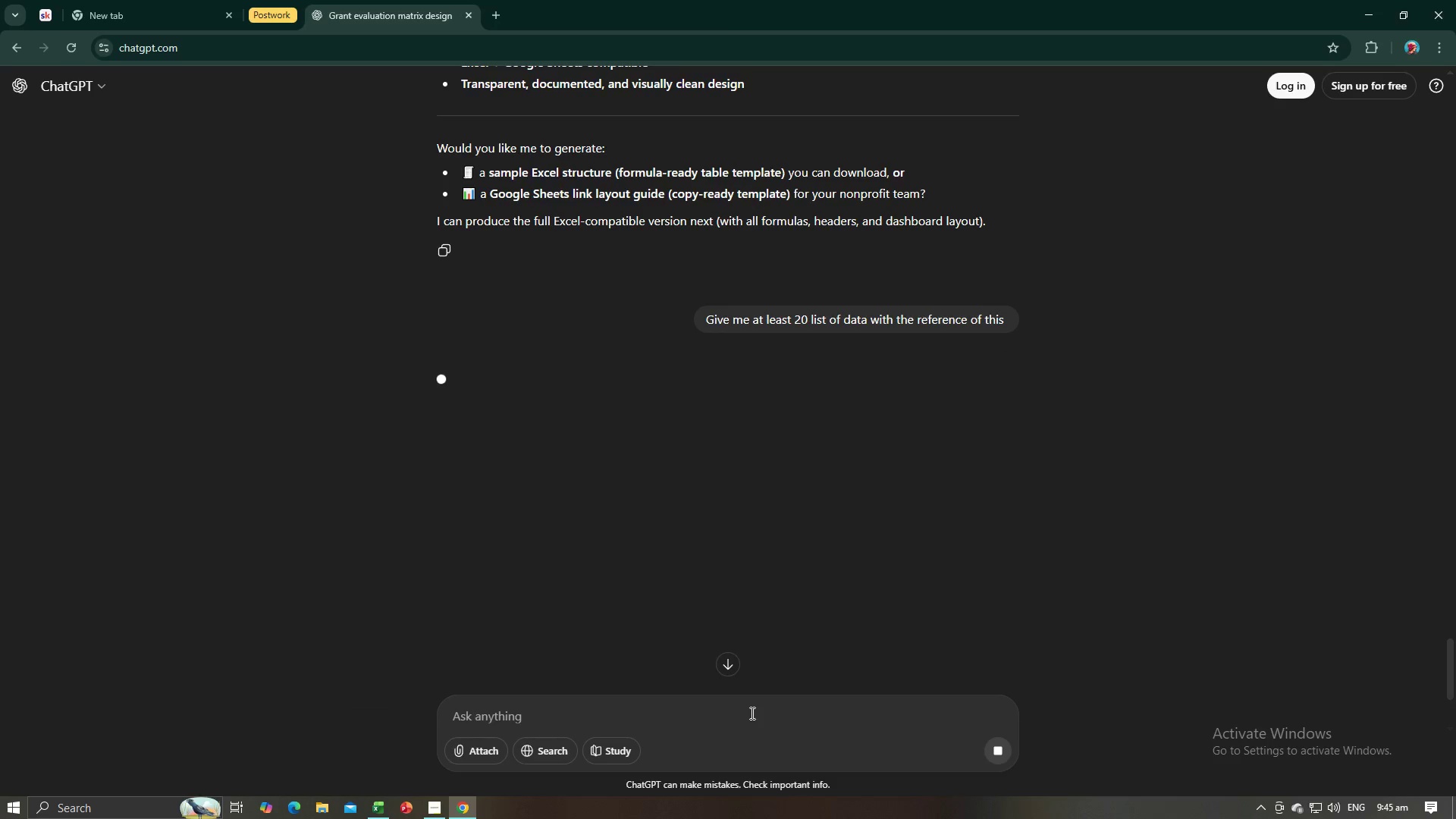 
key(Control+V)
 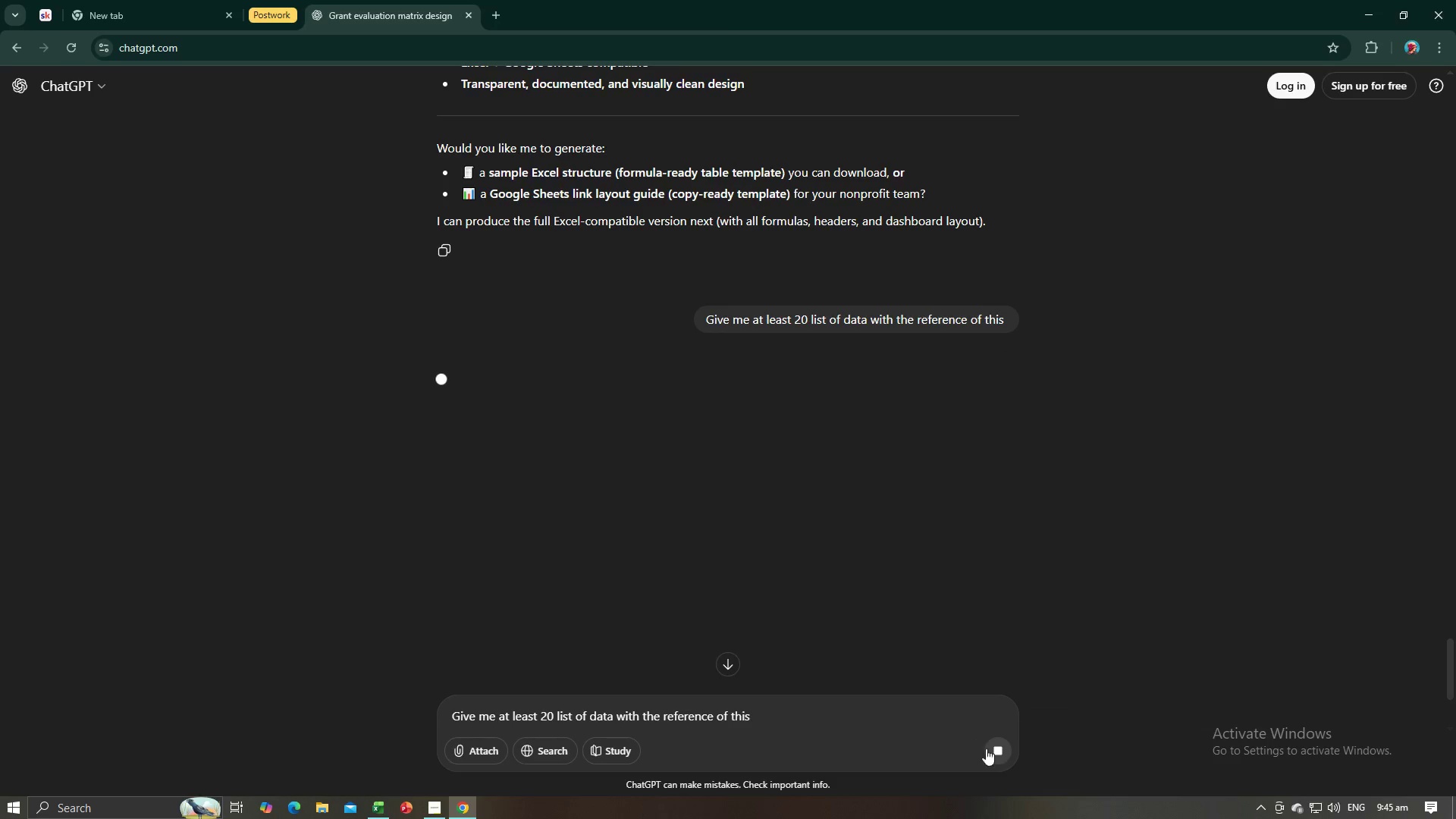 
left_click([996, 749])
 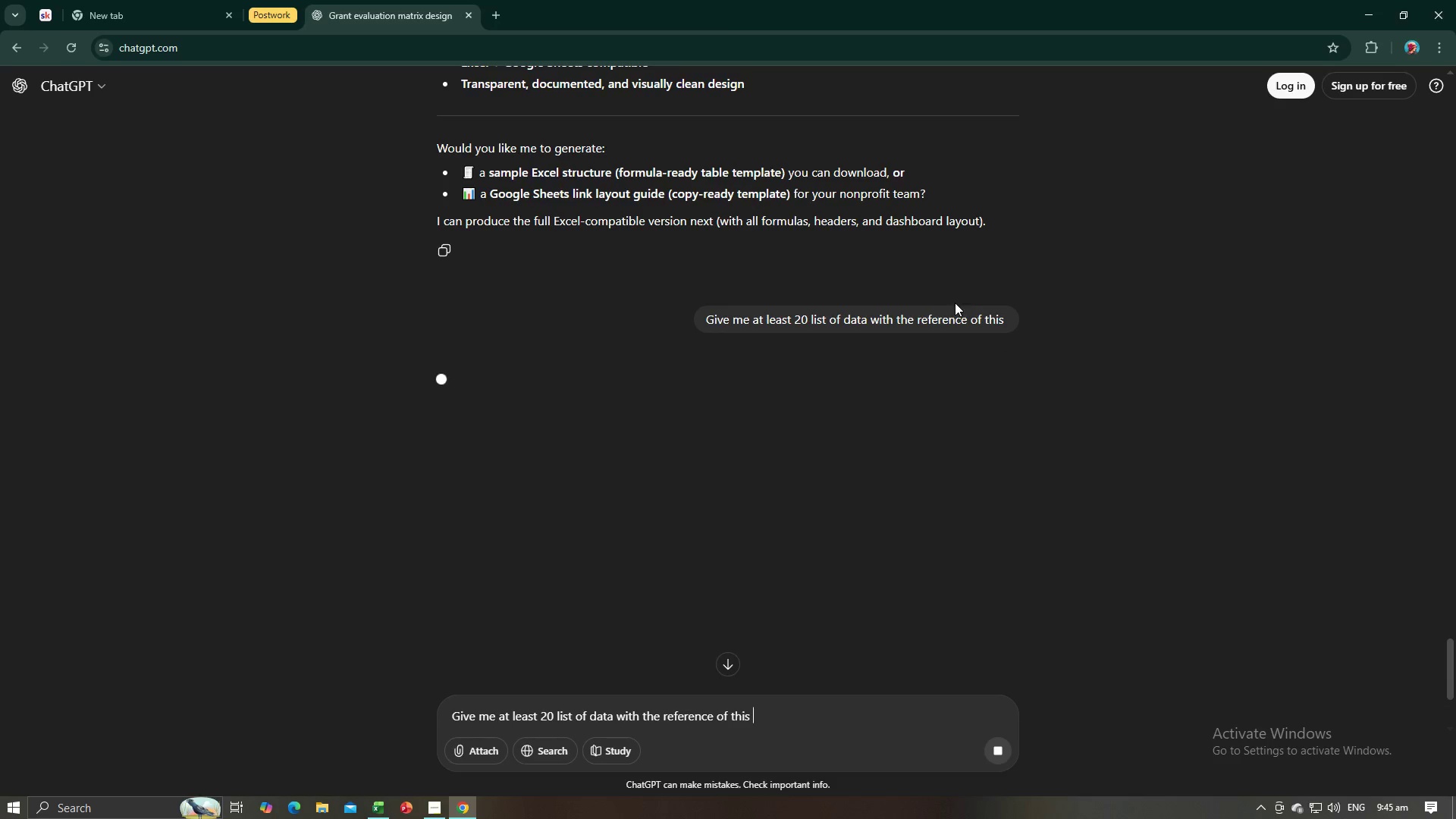 
scroll: coordinate [852, 353], scroll_direction: up, amount: 8.0
 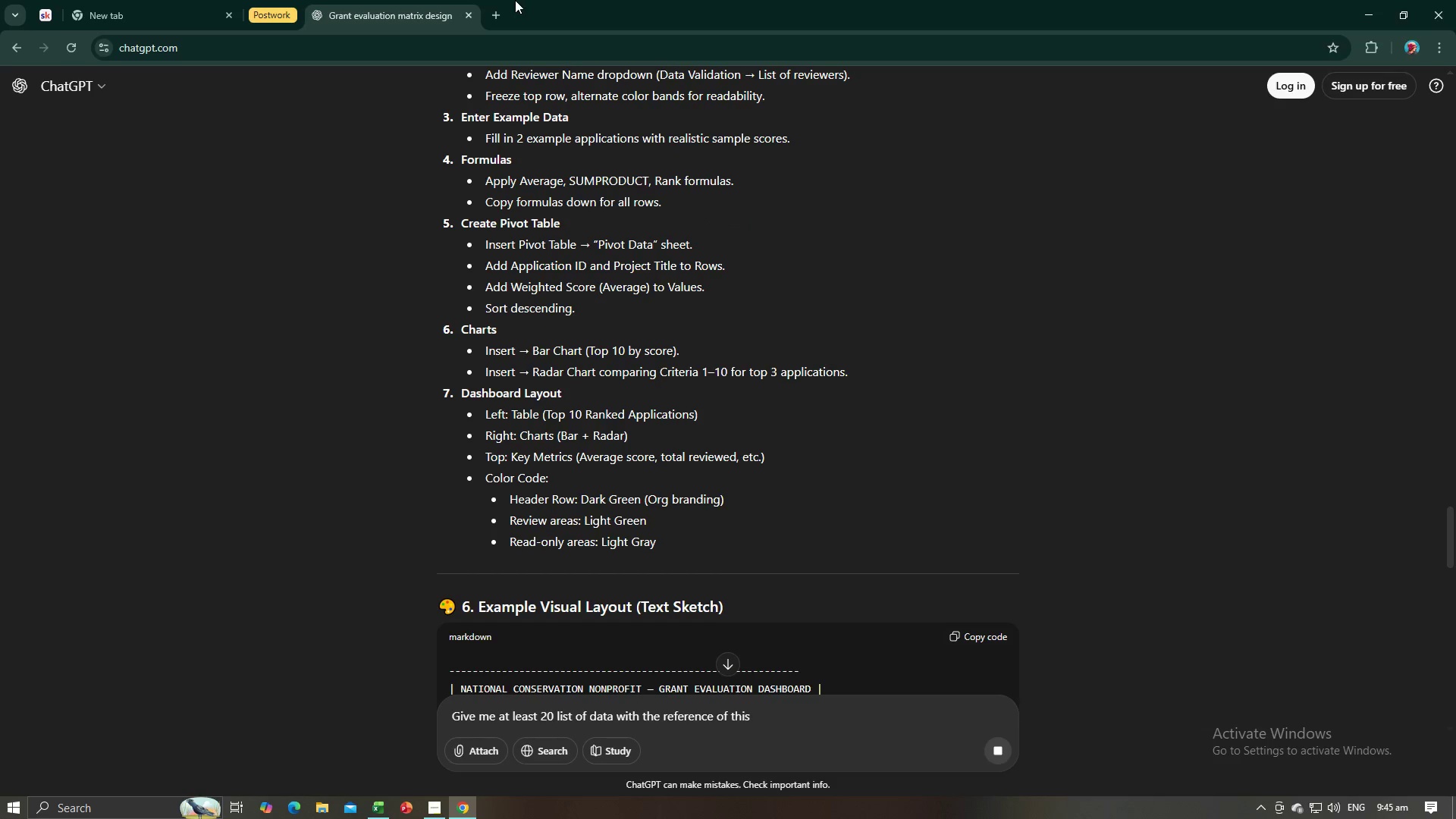 
left_click([498, 13])
 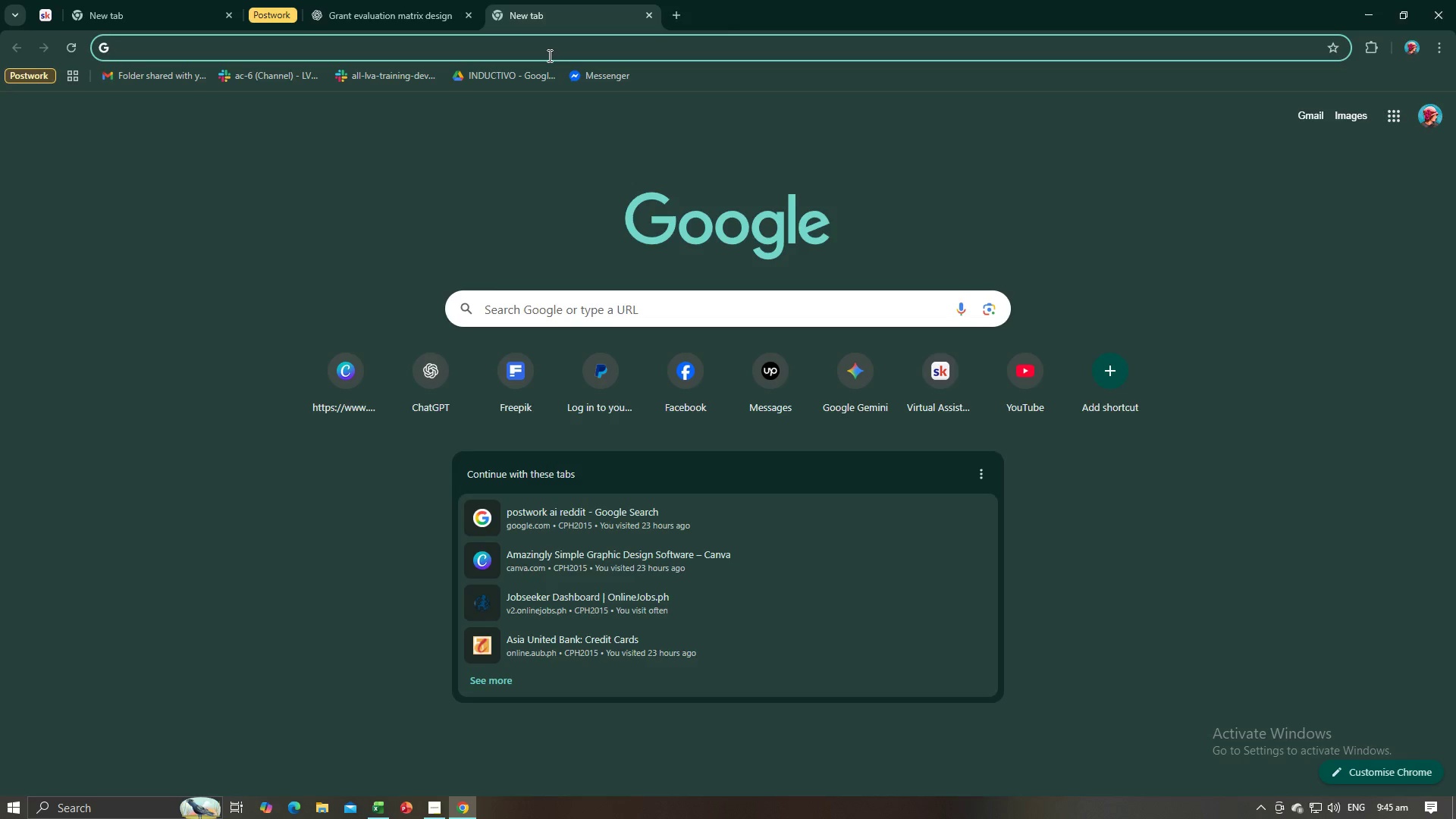 
type(chatg)
 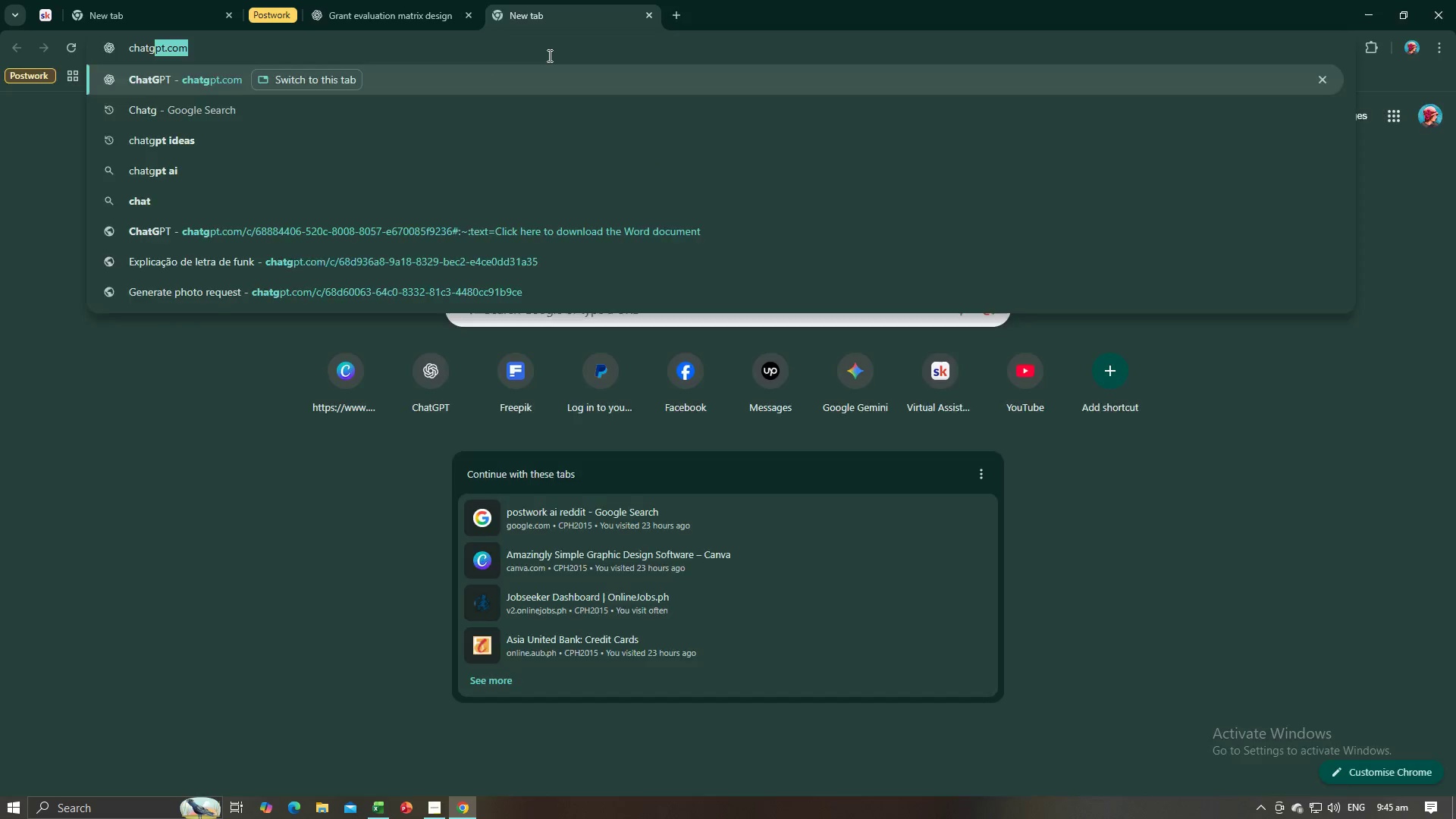 
key(Enter)
 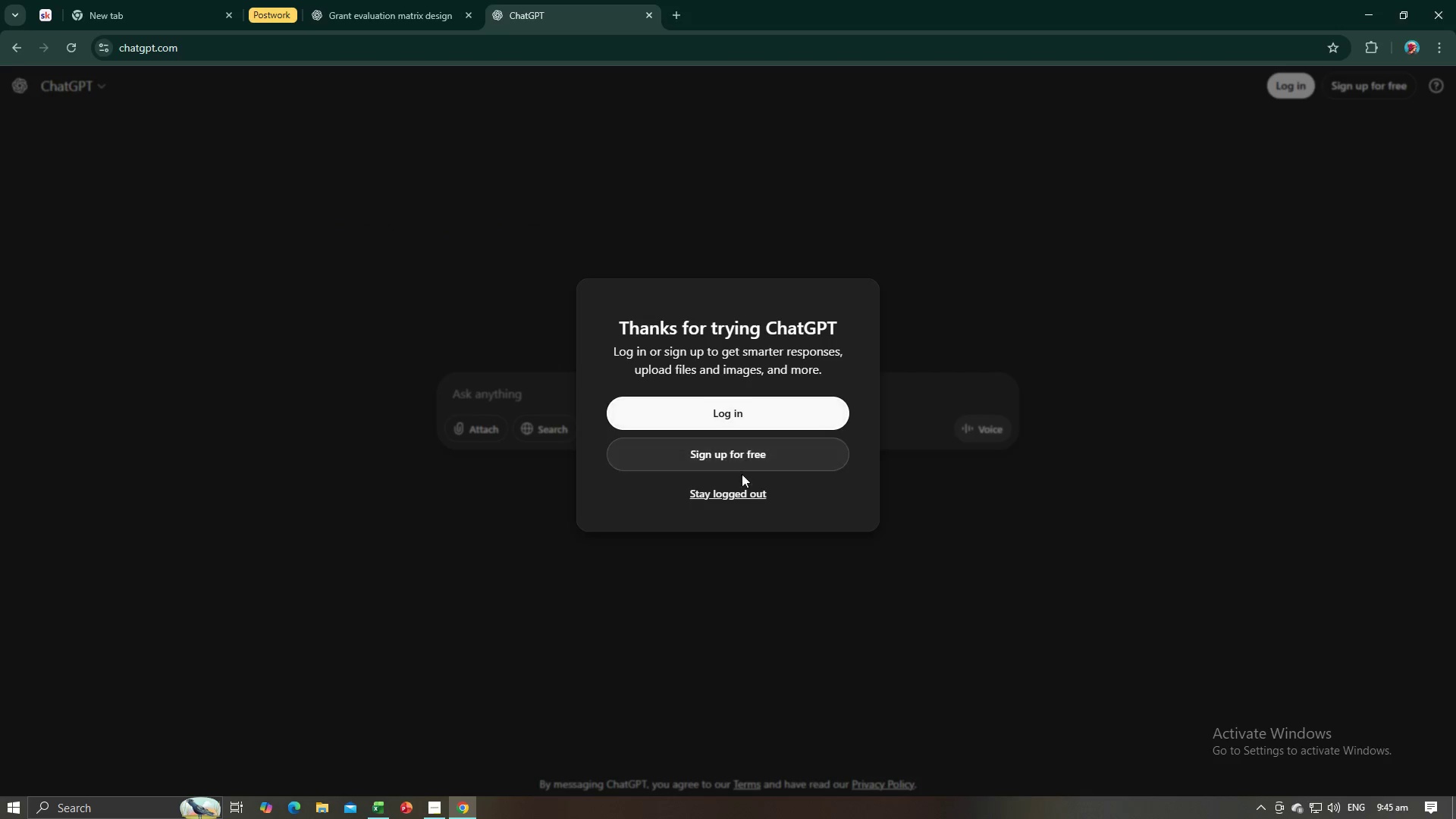 
left_click([742, 491])
 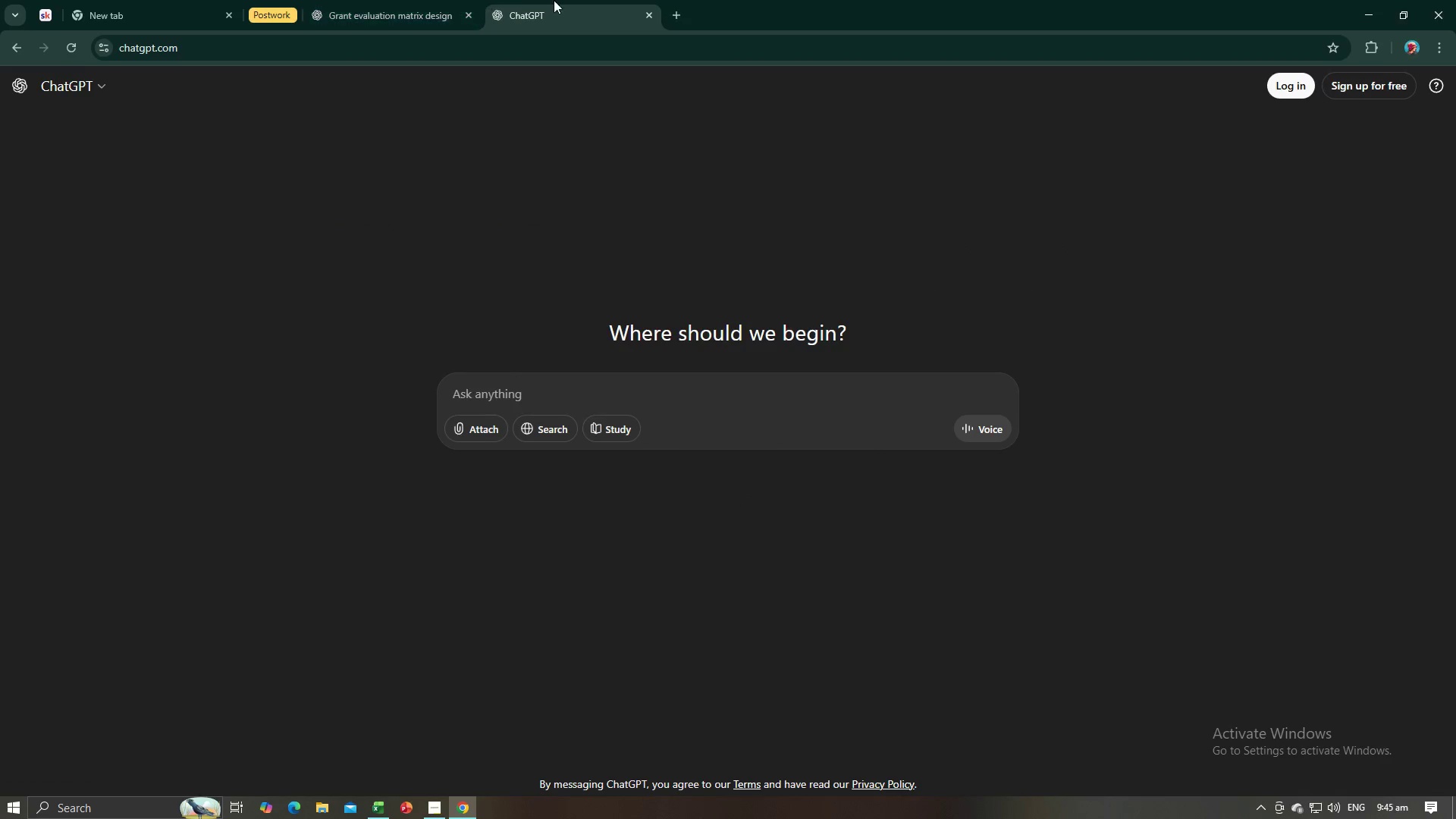 
left_click([426, 0])
 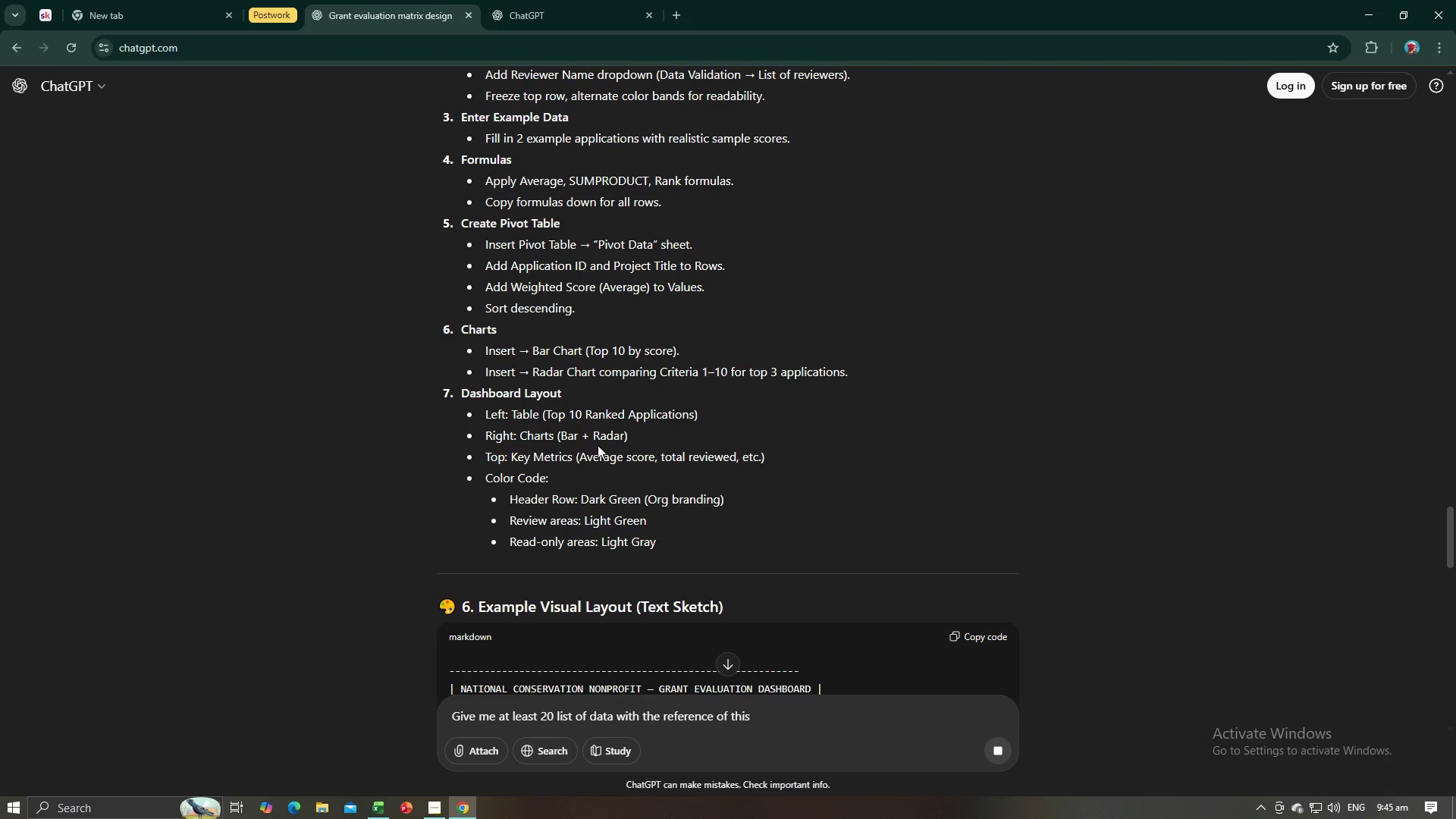 
scroll: coordinate [605, 446], scroll_direction: down, amount: 12.0
 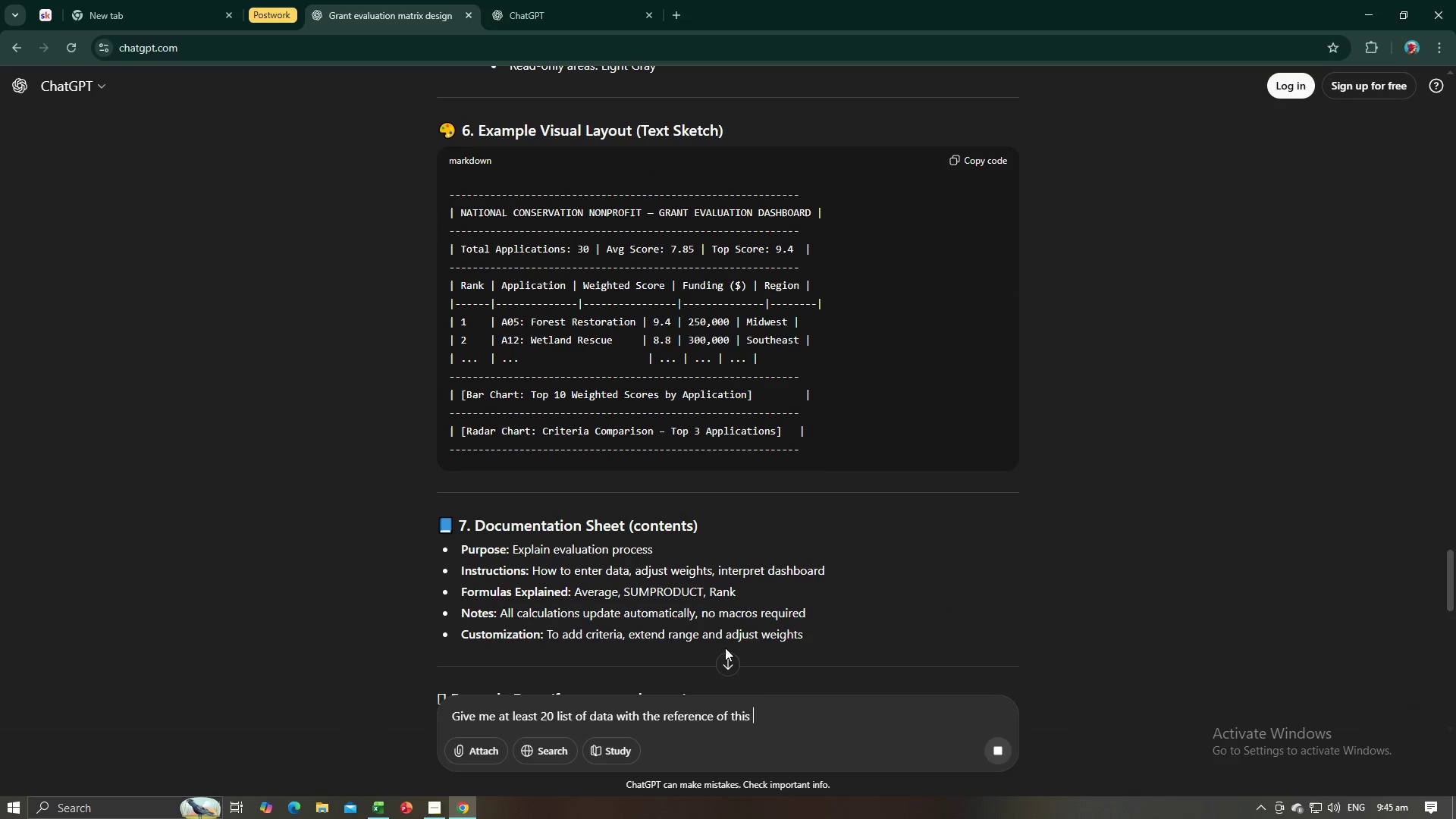 
left_click_drag(start_coordinate=[768, 720], to_coordinate=[449, 704])
 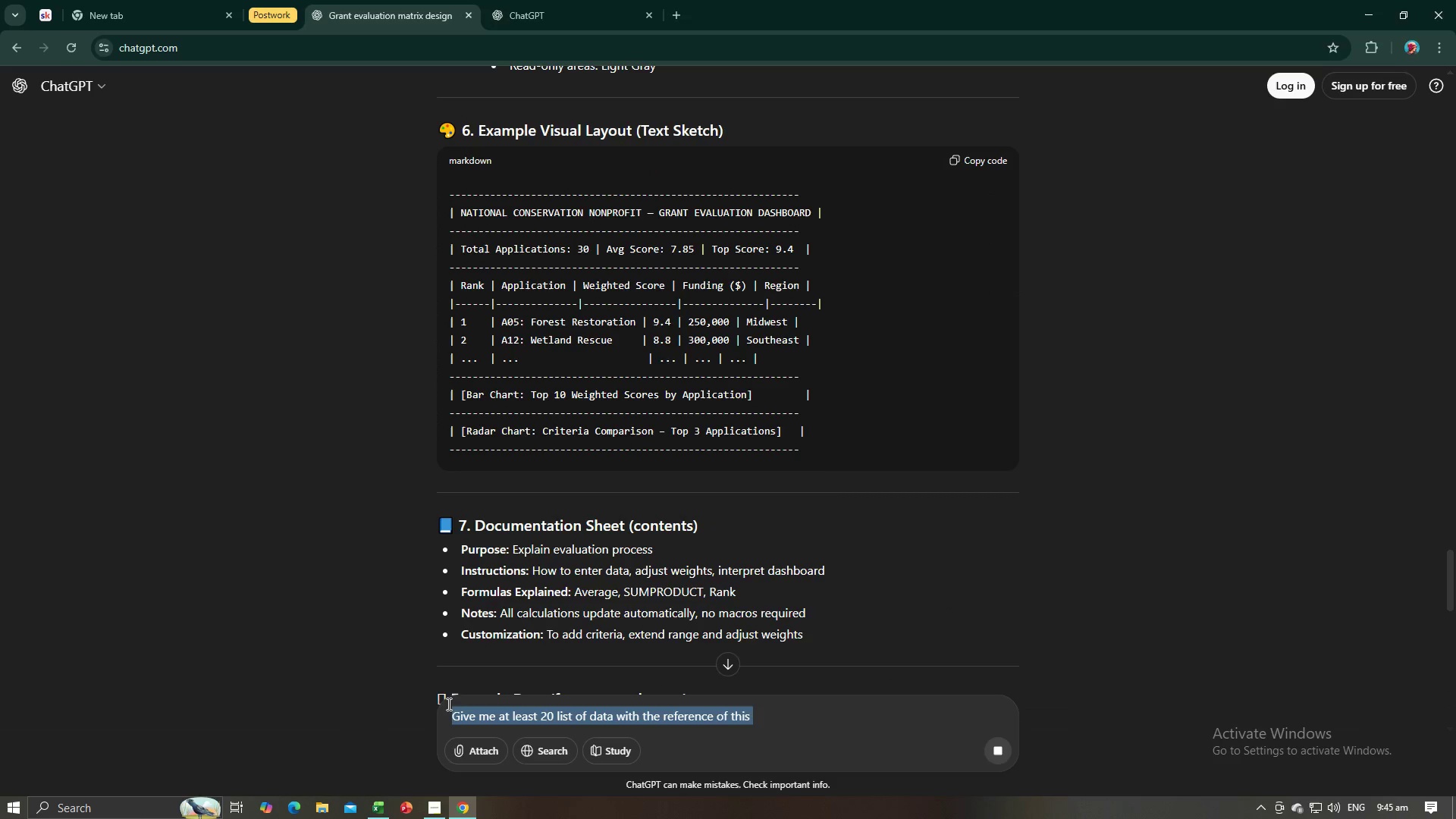 
key(Control+C)
 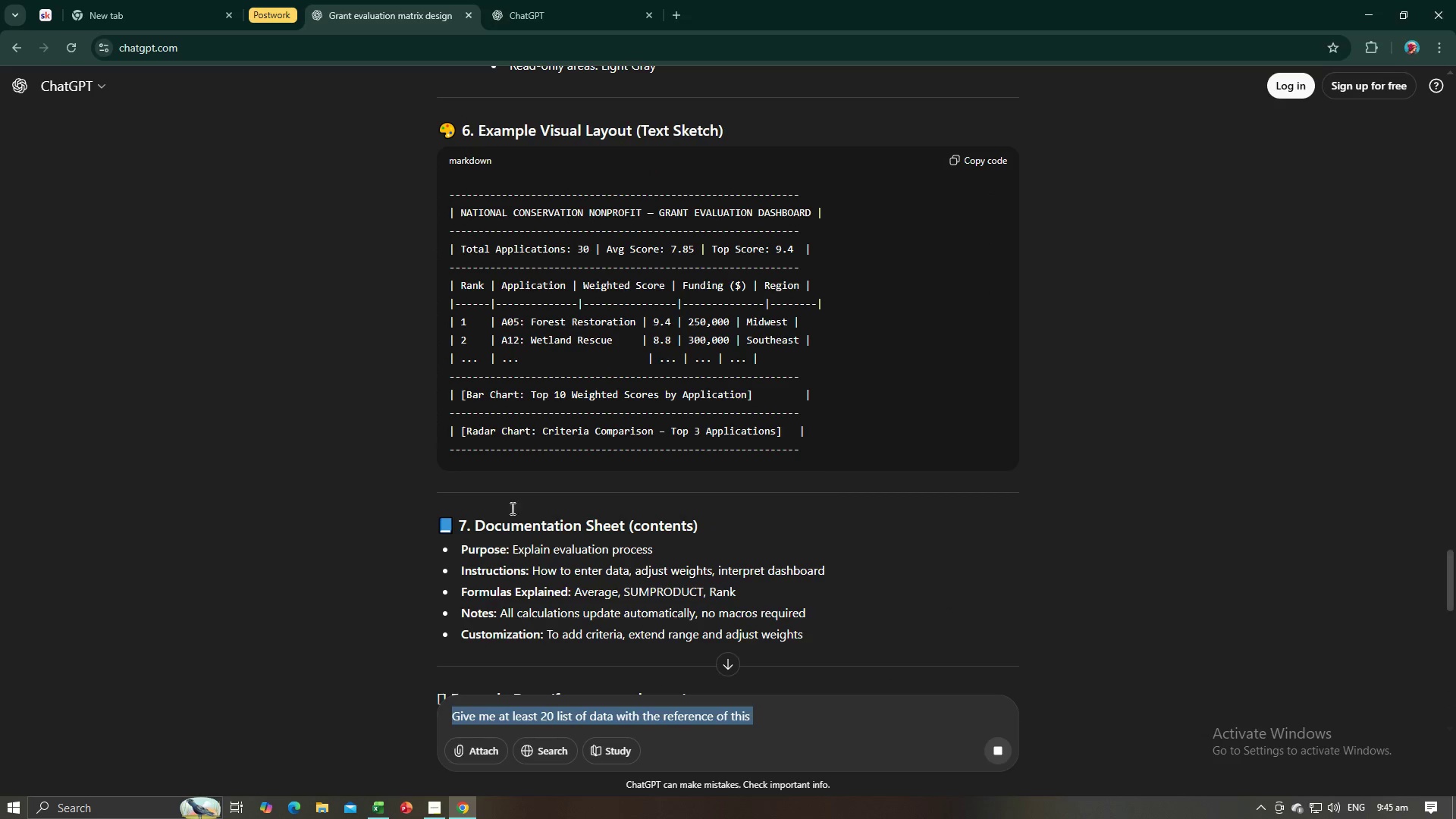 
key(Control+C)
 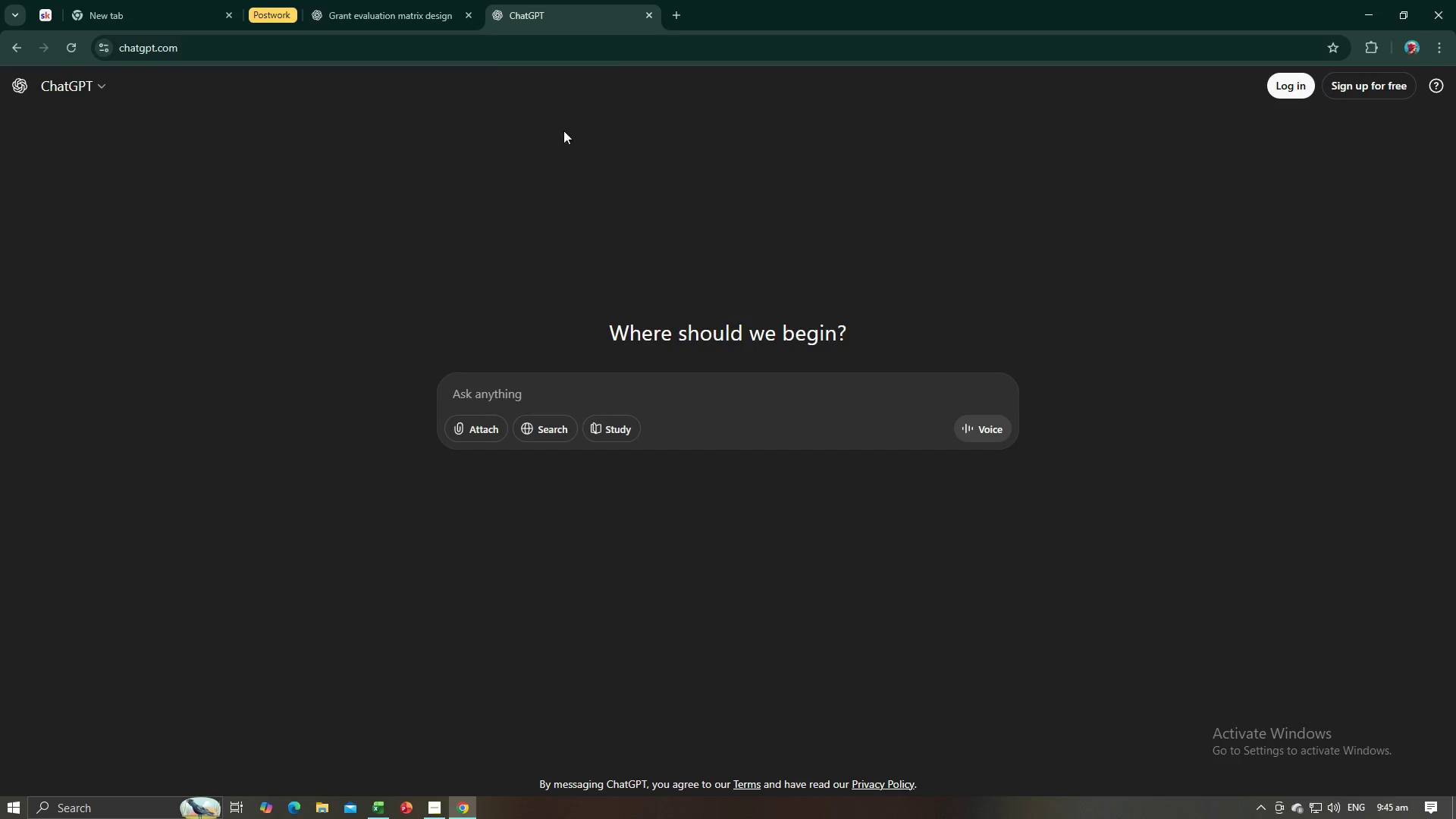 
left_click([529, 398])
 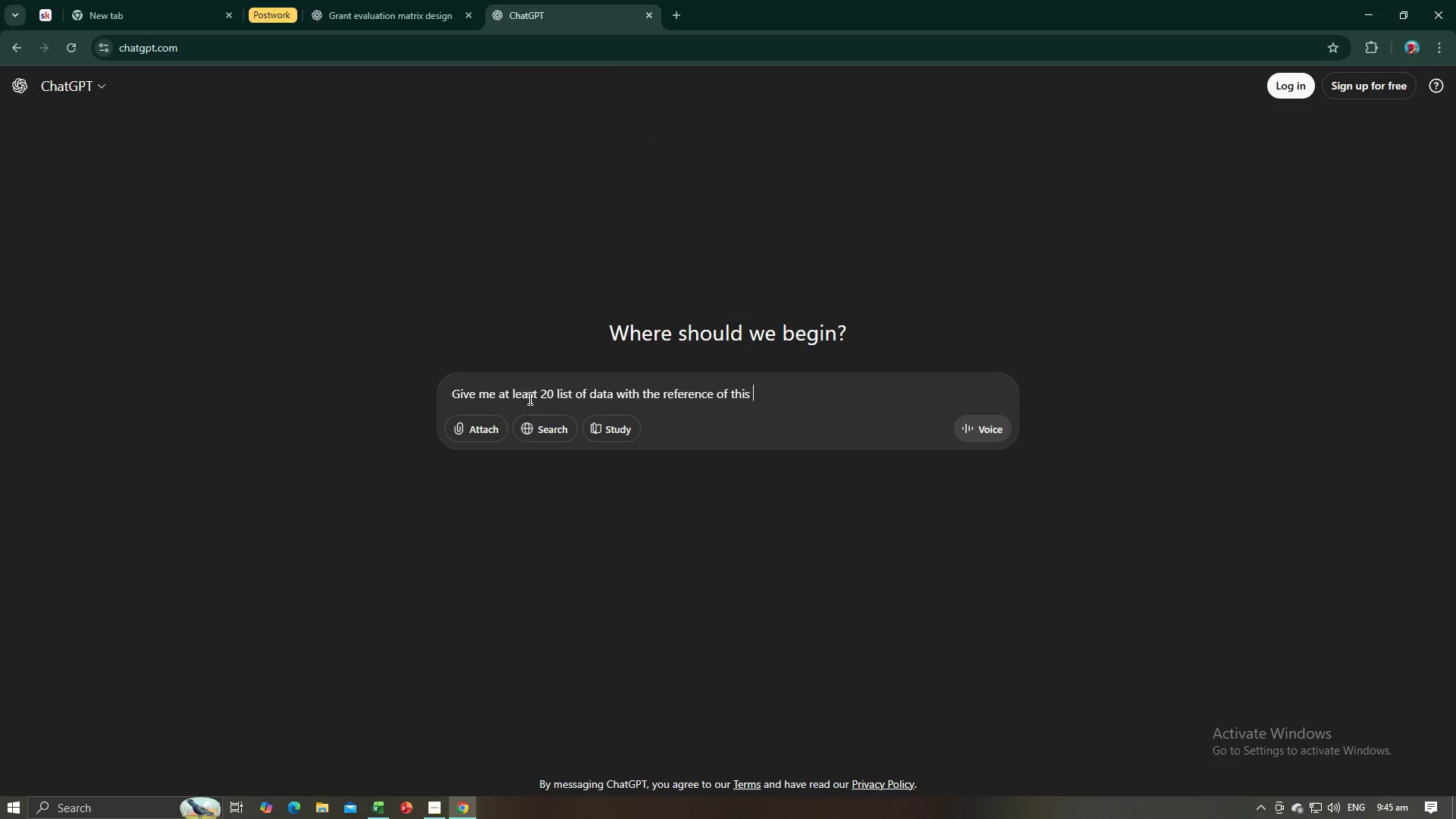 
key(Control+V)
 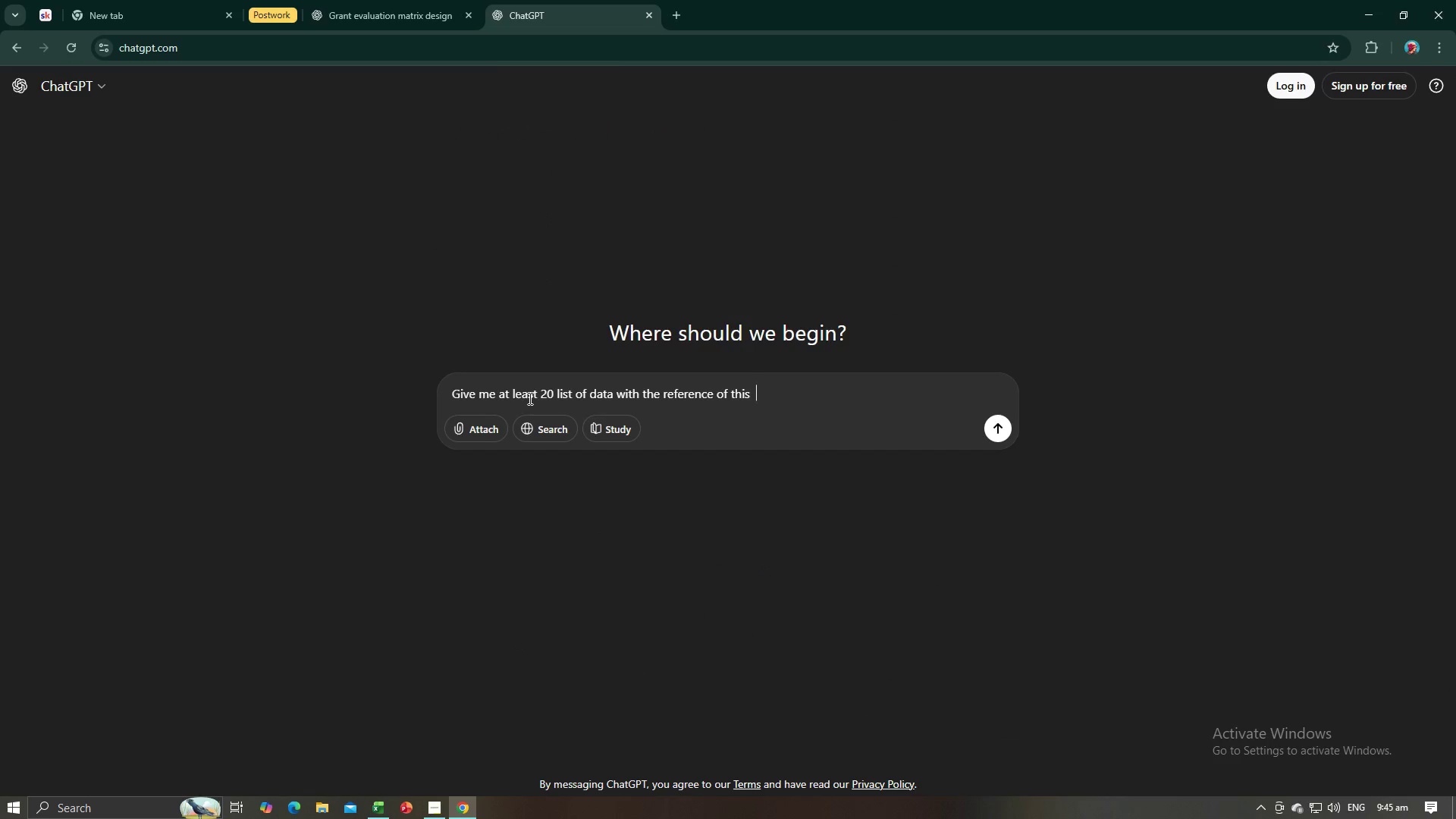 
key(Space)
 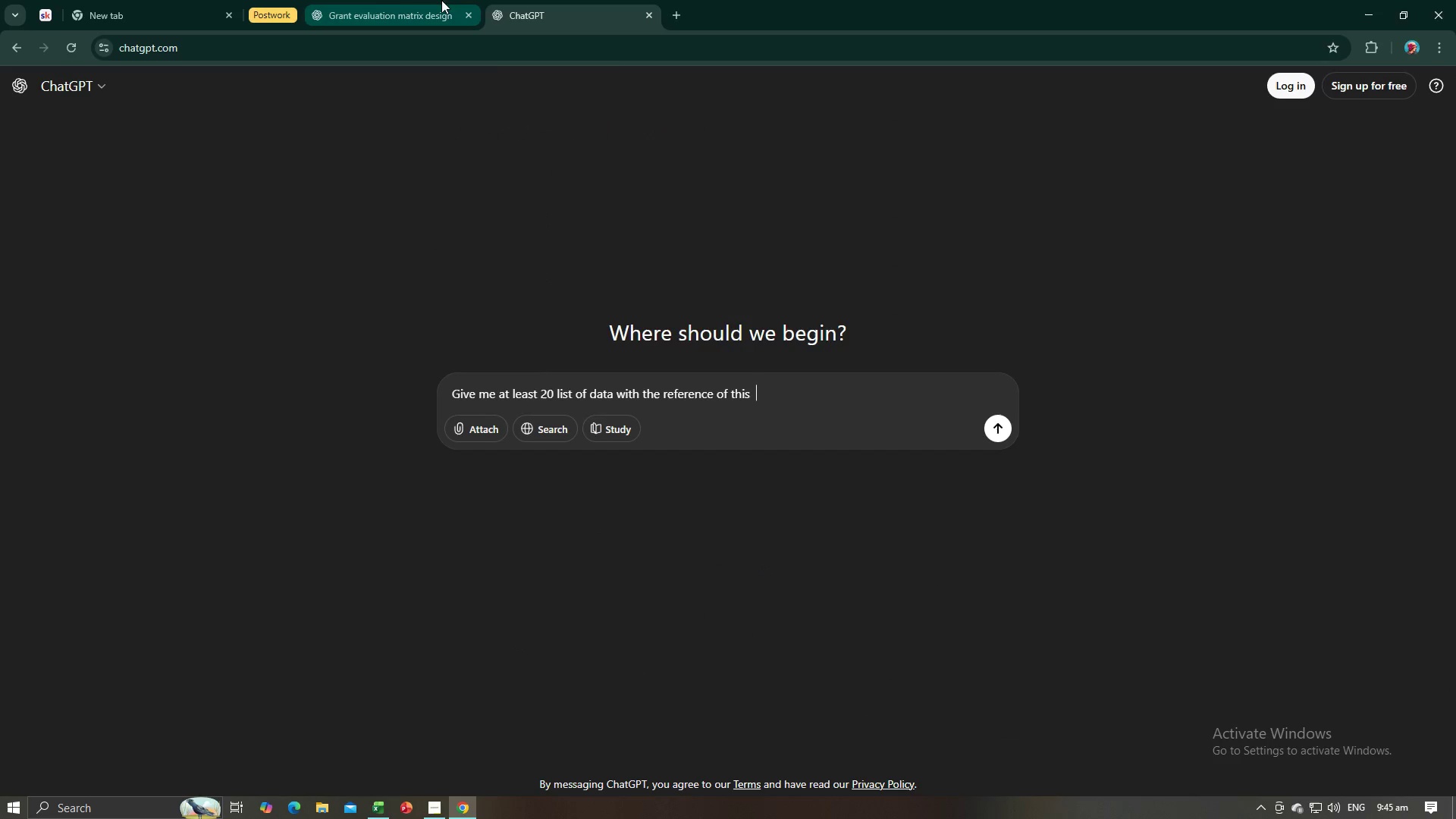 
left_click([365, 0])
 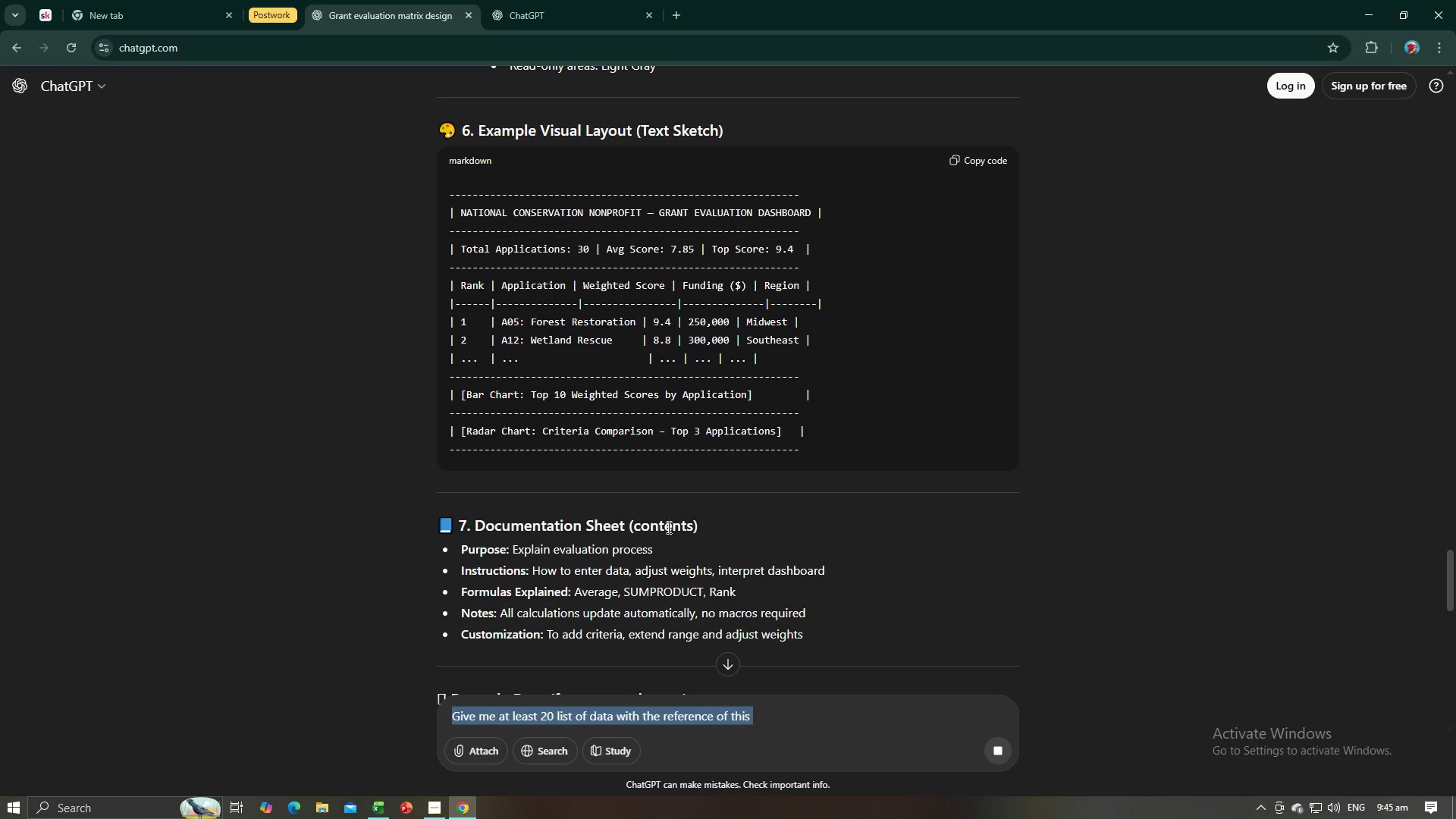 
scroll: coordinate [682, 518], scroll_direction: up, amount: 38.0
 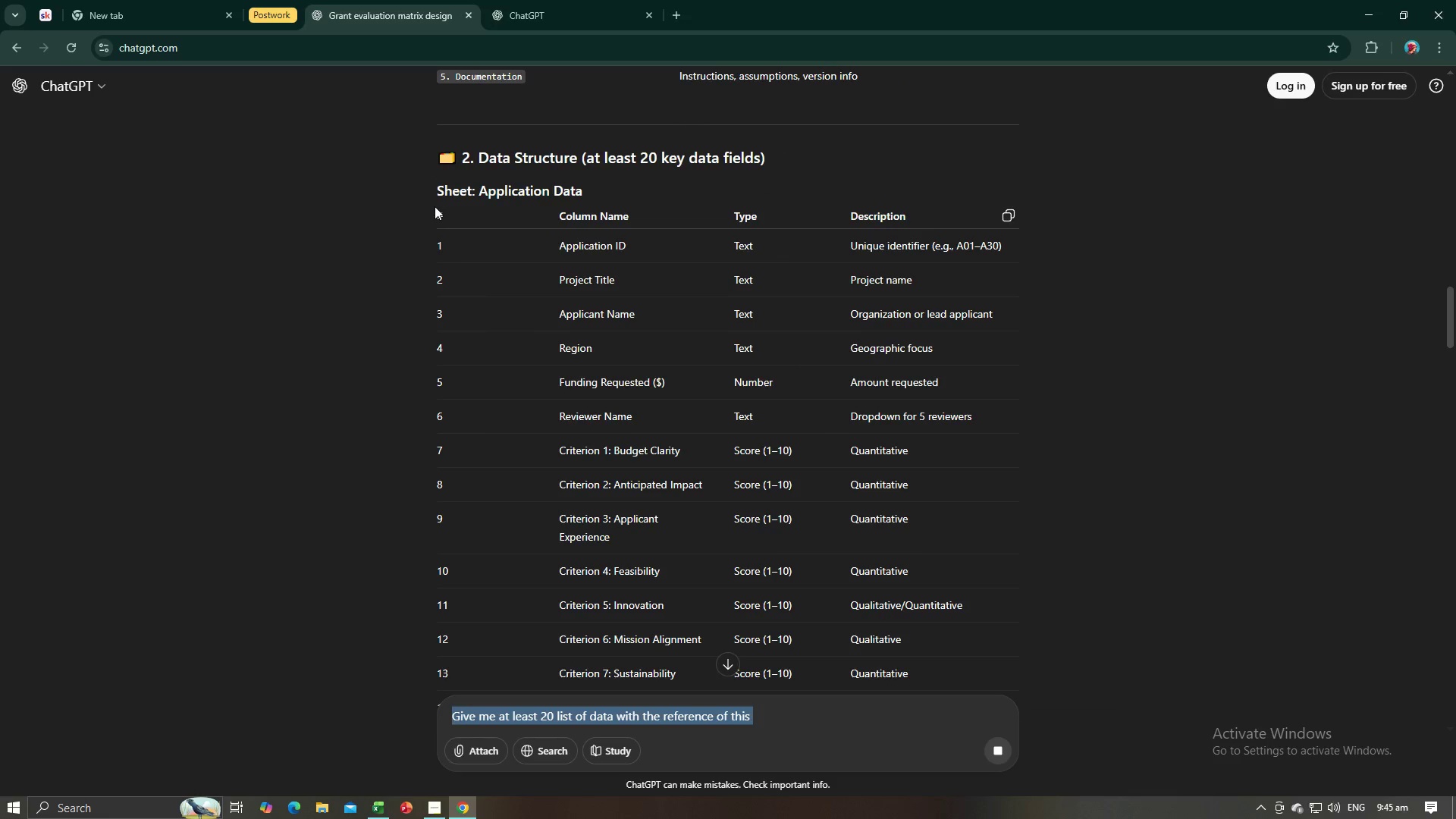 
left_click_drag(start_coordinate=[430, 211], to_coordinate=[949, 326])
 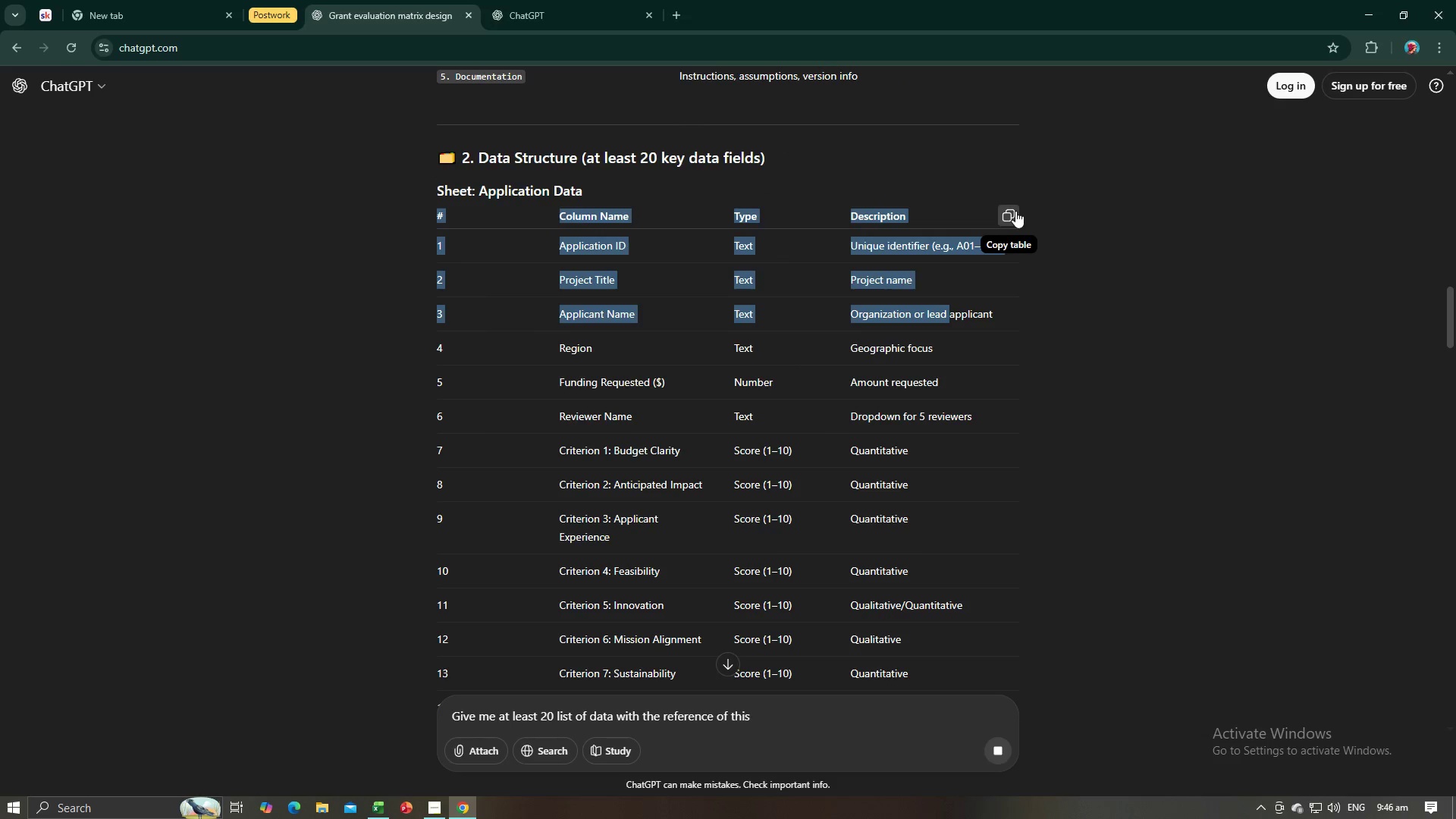 
left_click([1015, 211])
 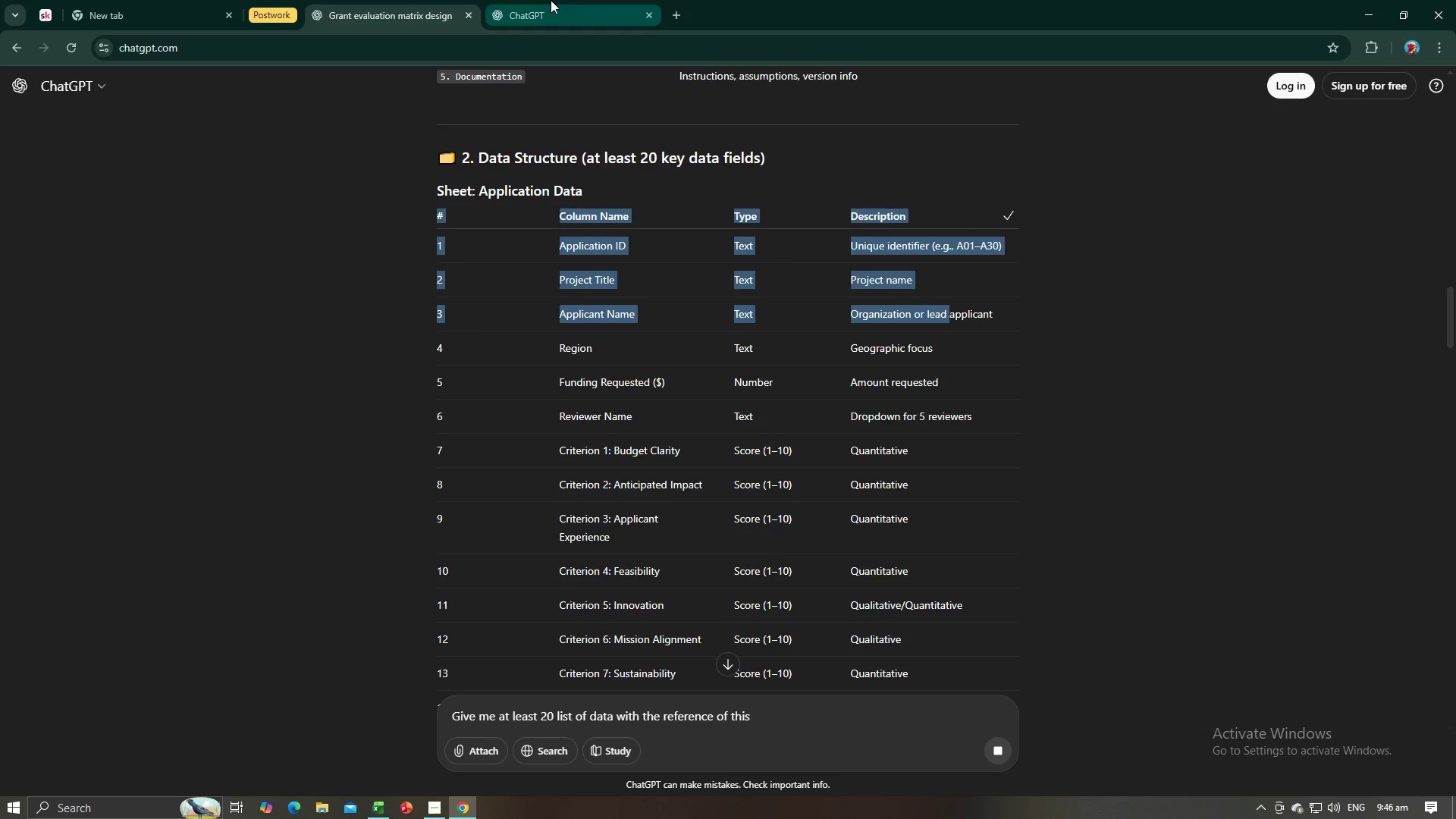 
left_click([551, 0])
 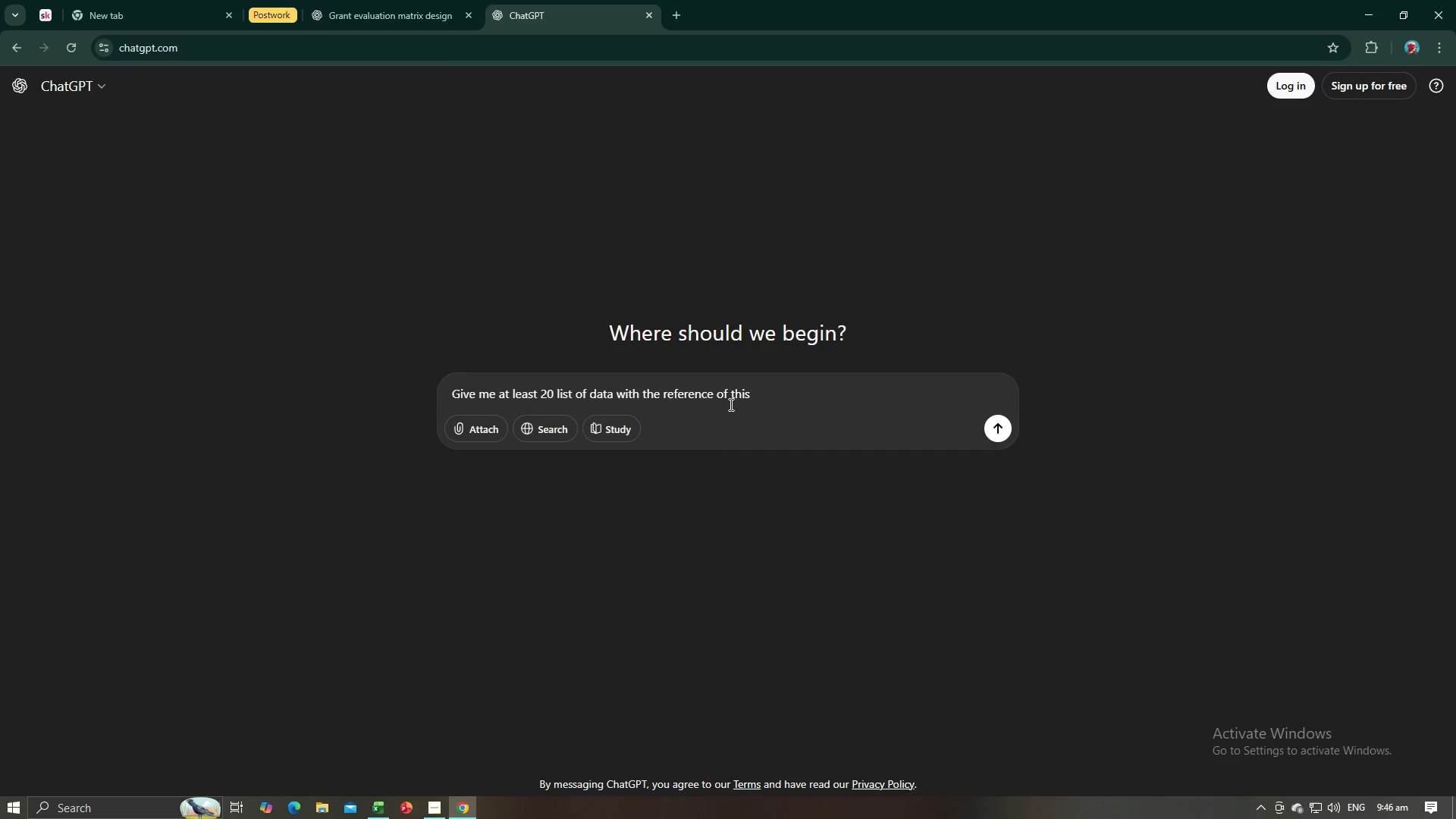 
key(Control+V)
 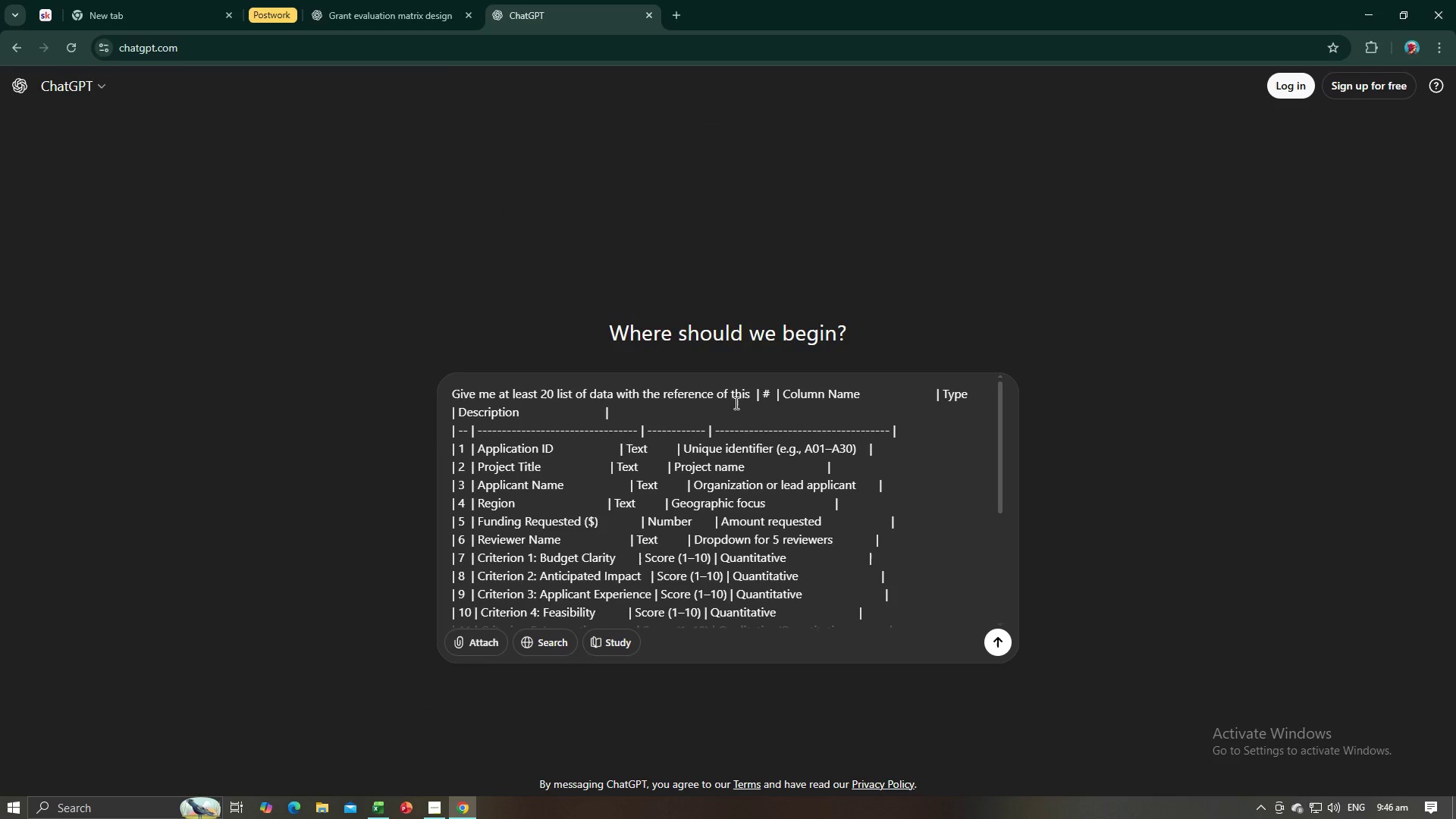 
key(Enter)
 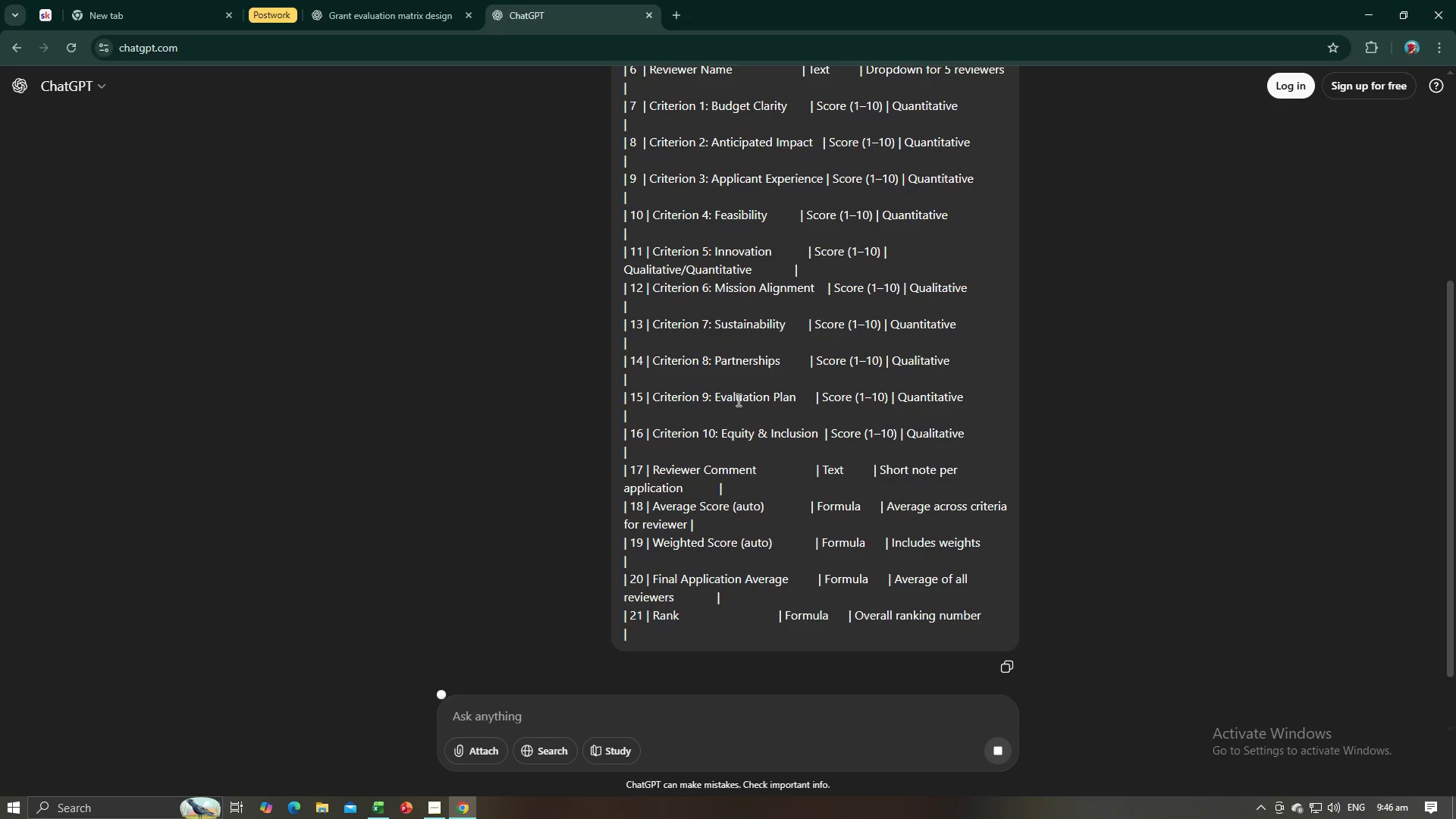 
scroll: coordinate [663, 416], scroll_direction: down, amount: 28.0
 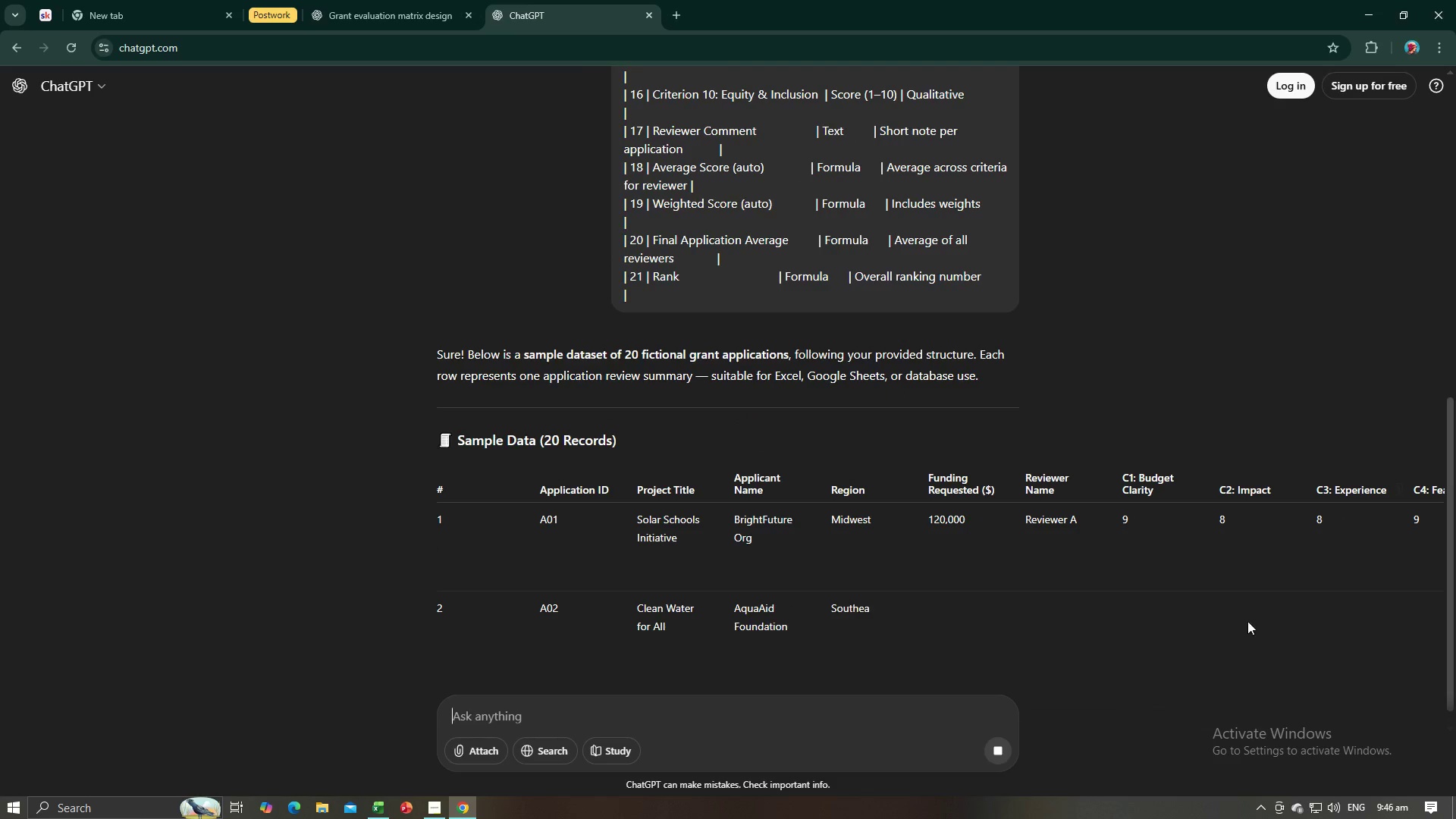 
left_click_drag(start_coordinate=[1415, 557], to_coordinate=[1295, 571])
 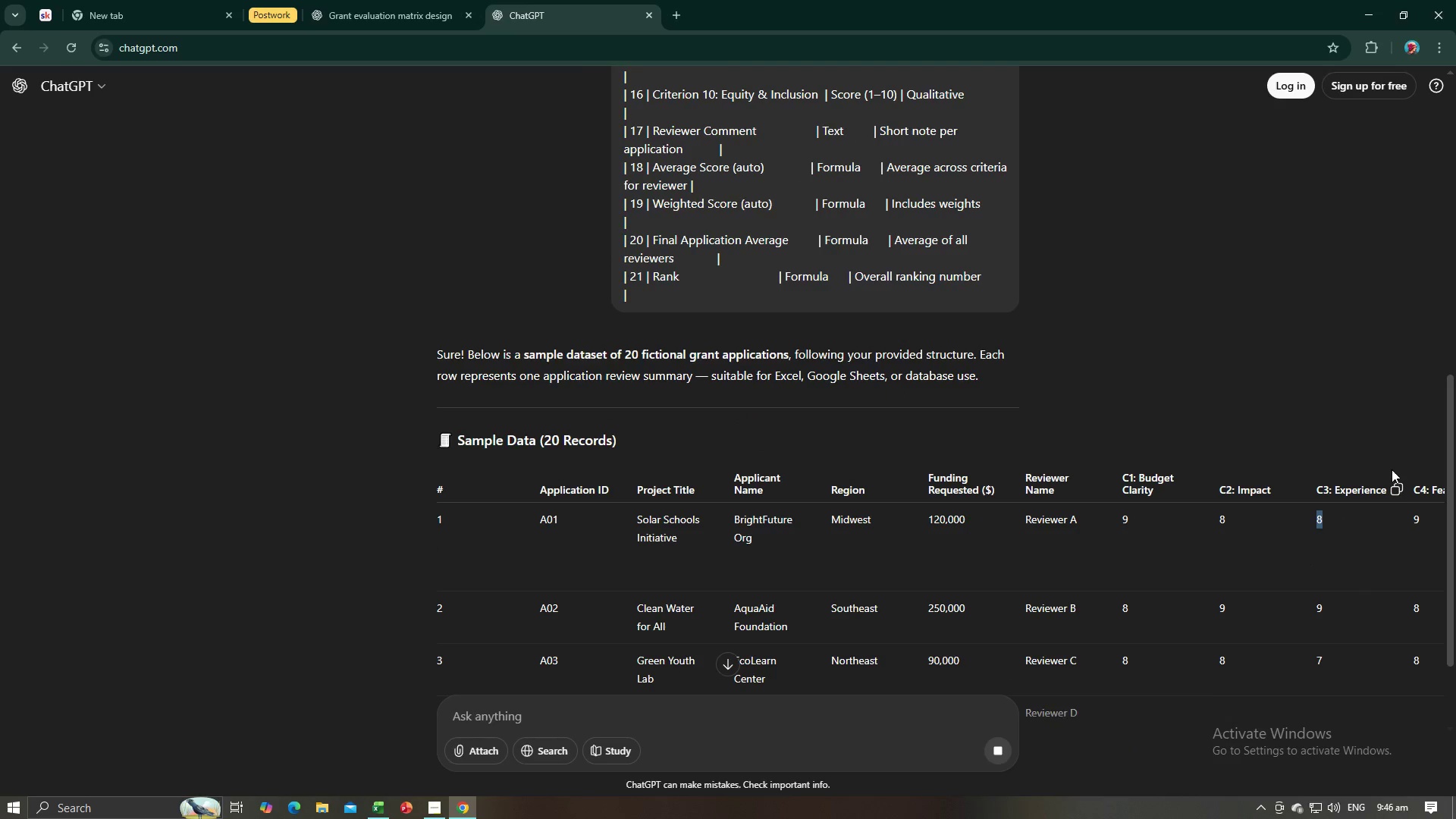 
wait(5.51)
 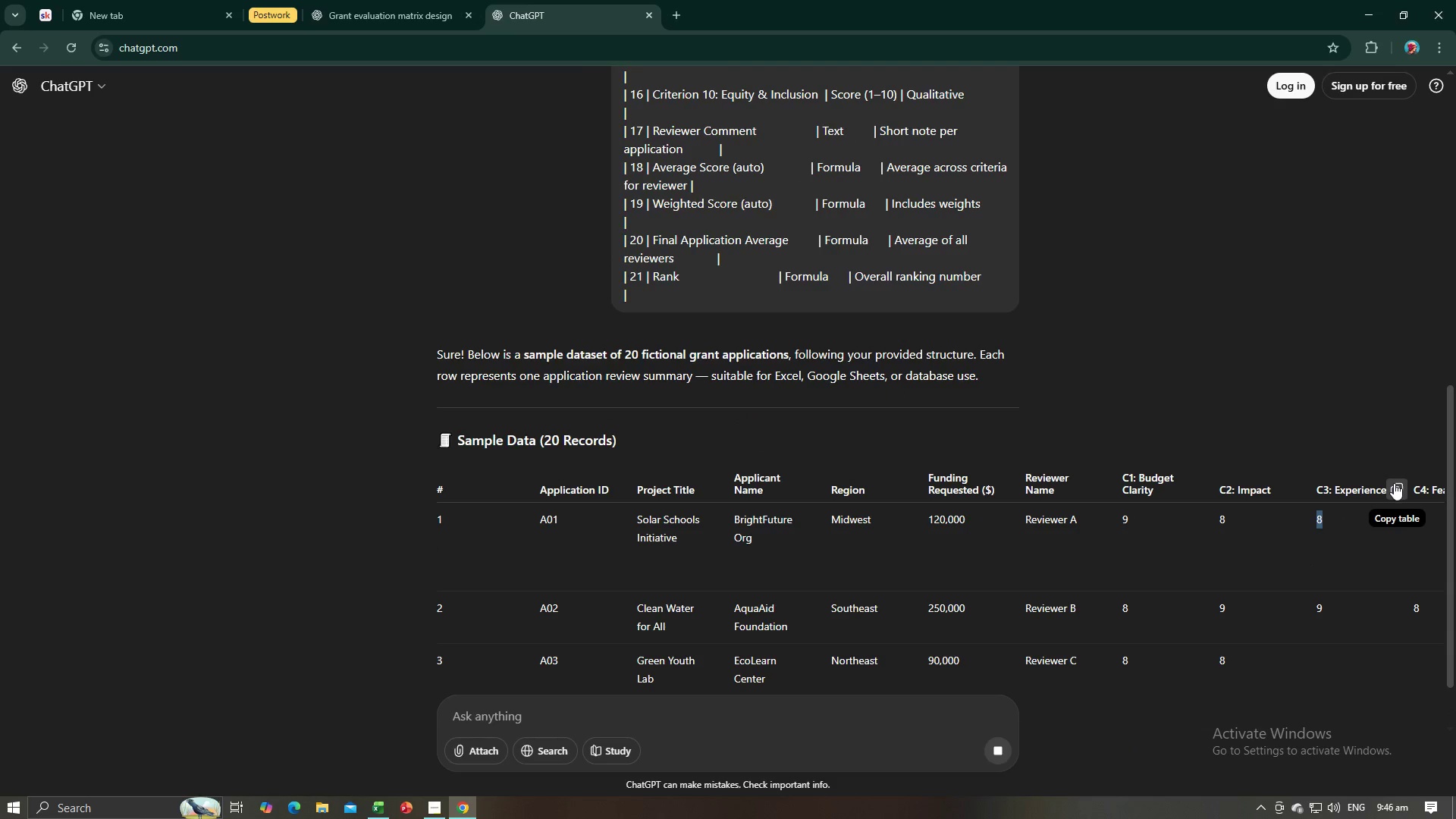 
scroll: coordinate [1258, 579], scroll_direction: down, amount: 4.0
 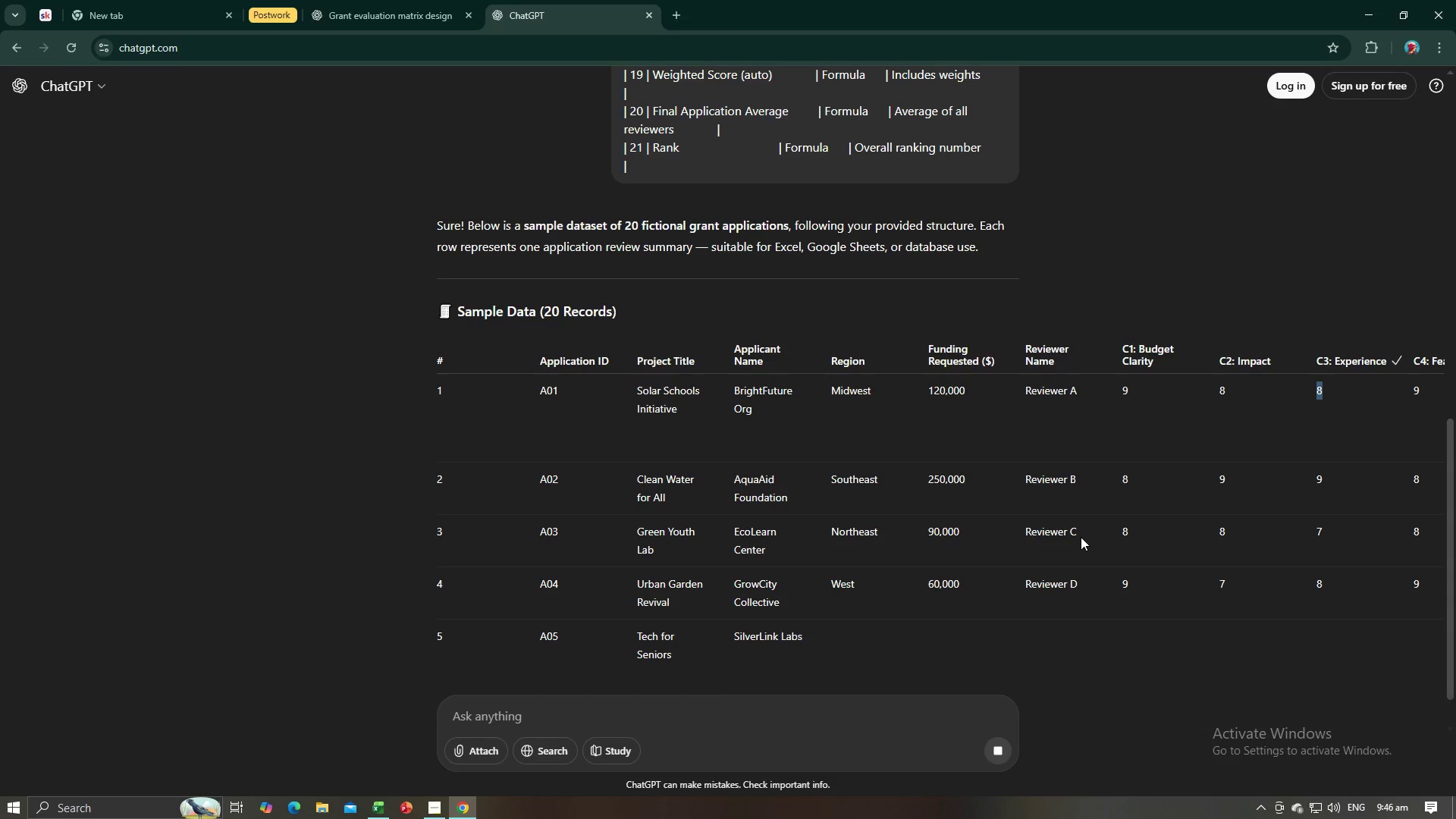 
key(Alt+AltLeft)
 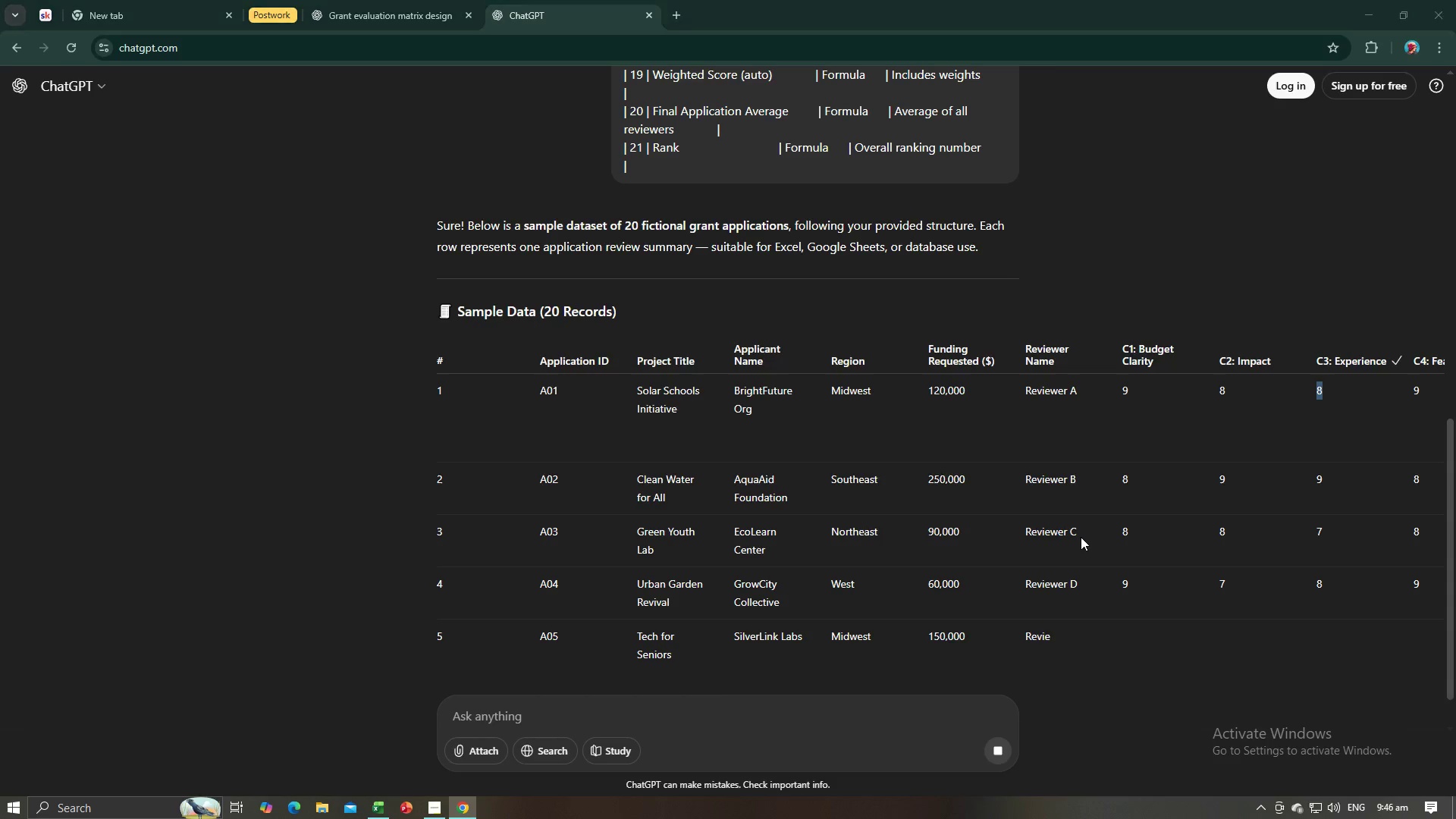 
key(Alt+Tab)
 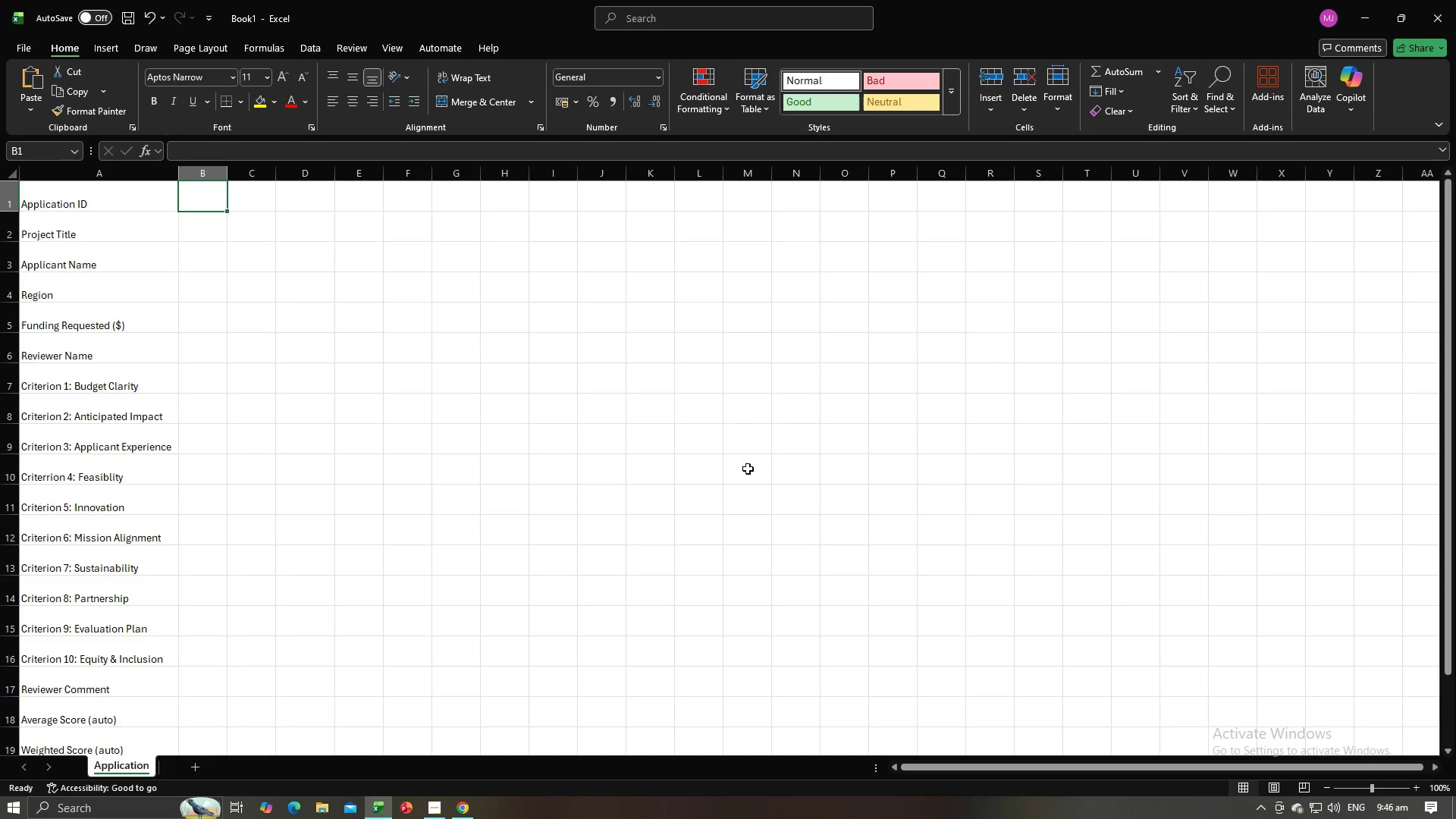 
key(Alt+Tab)
 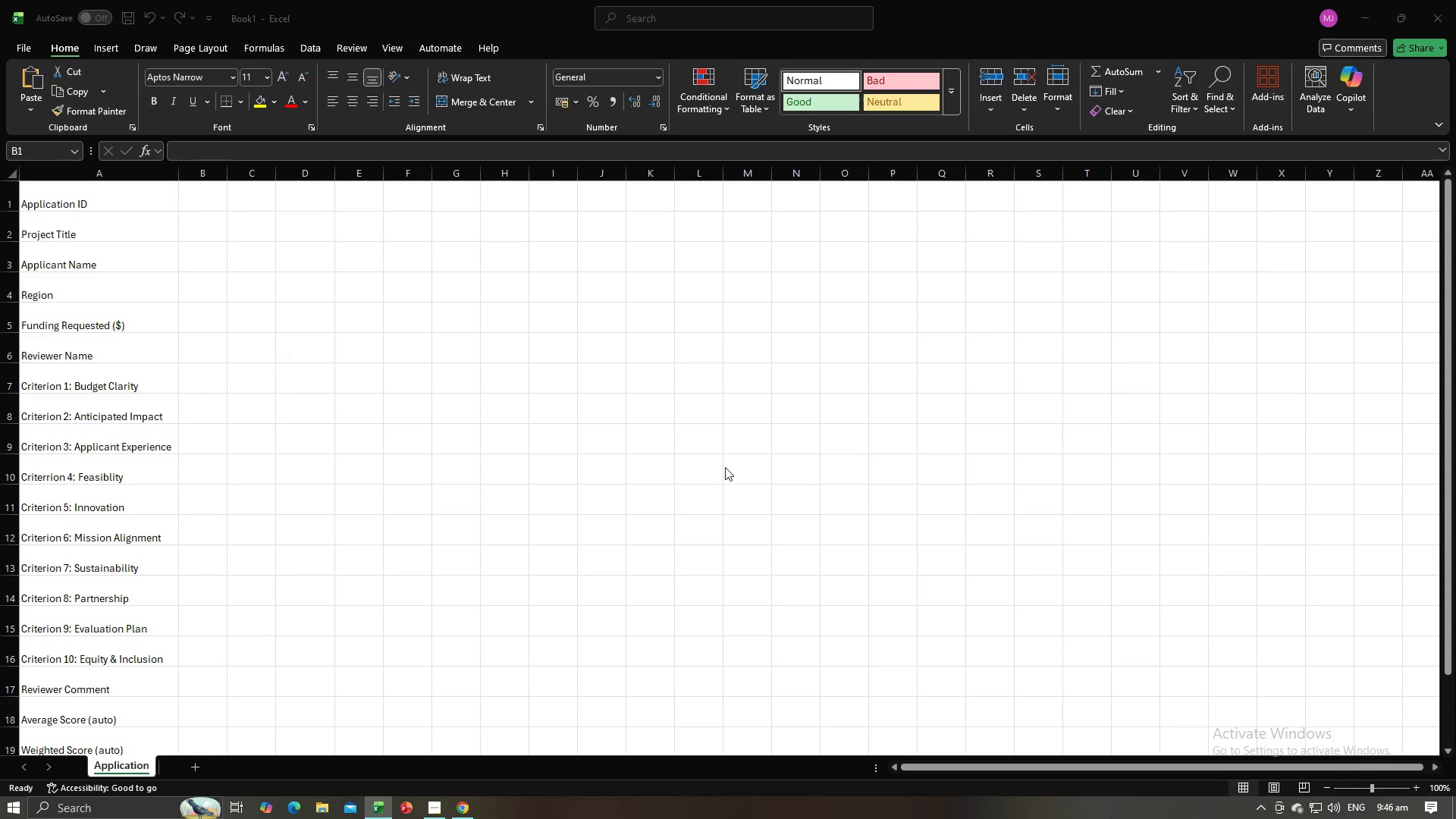 
key(Alt+Tab)